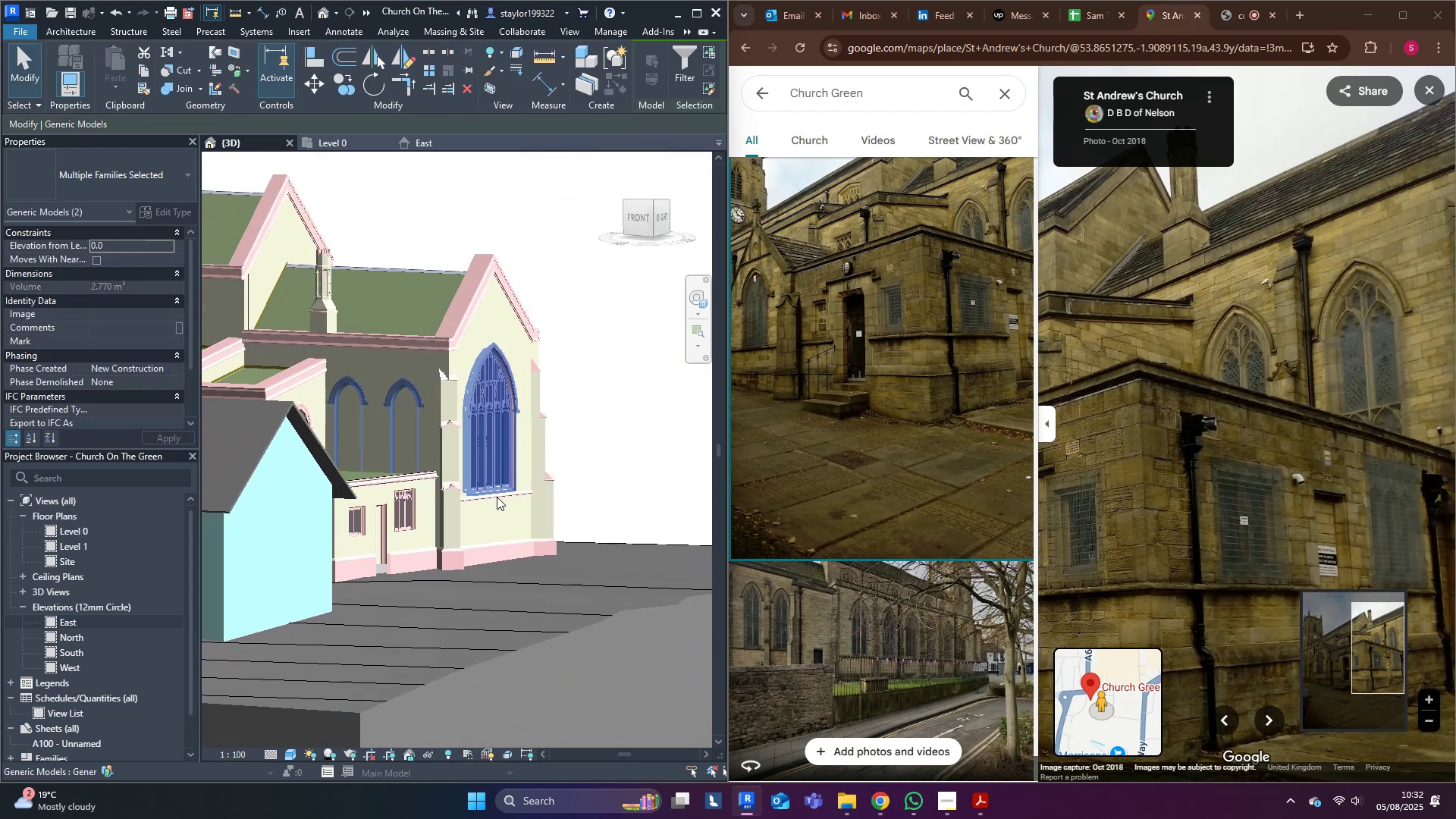 
key(Shift+ShiftLeft)
 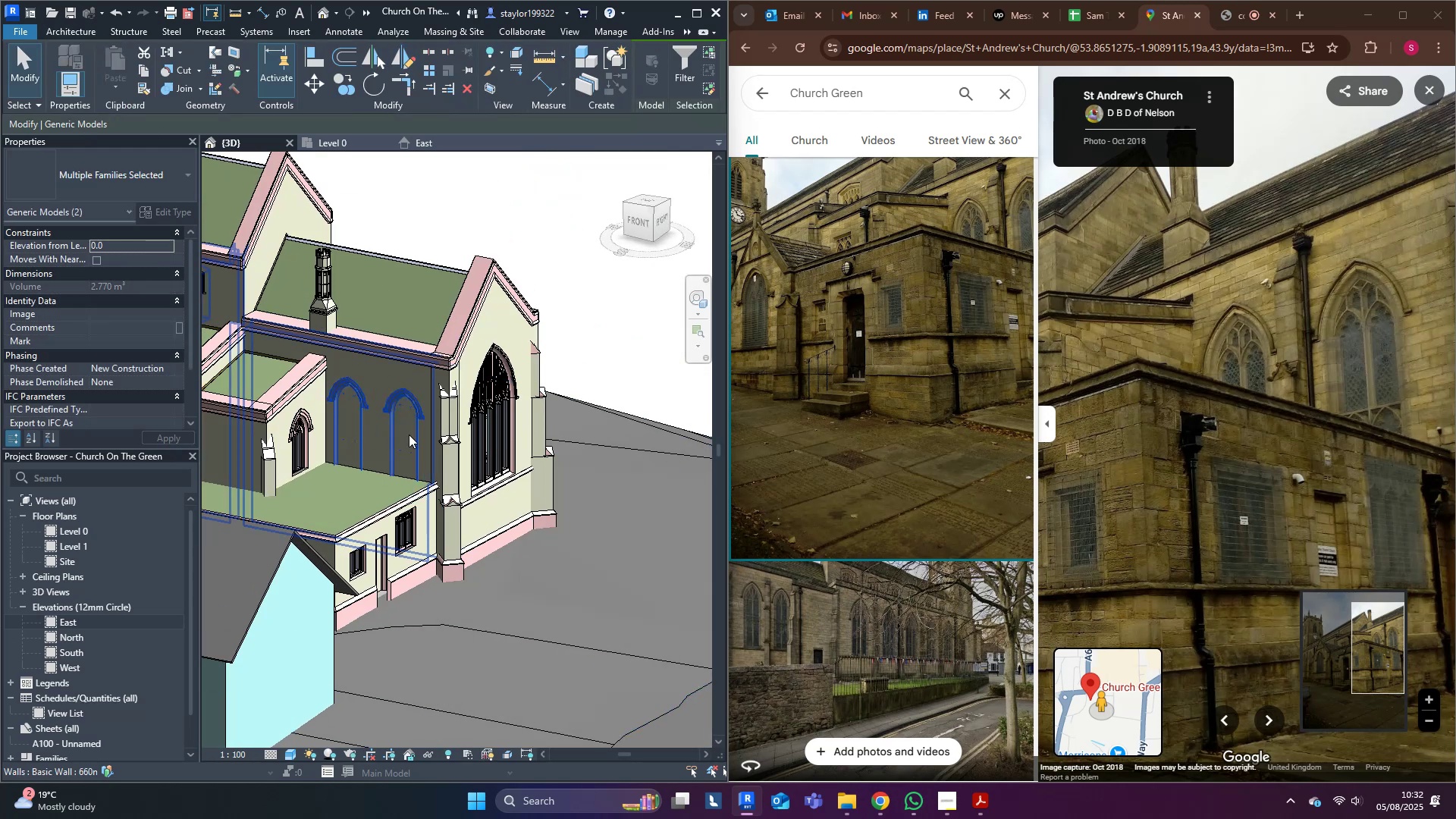 
left_click([667, 276])
 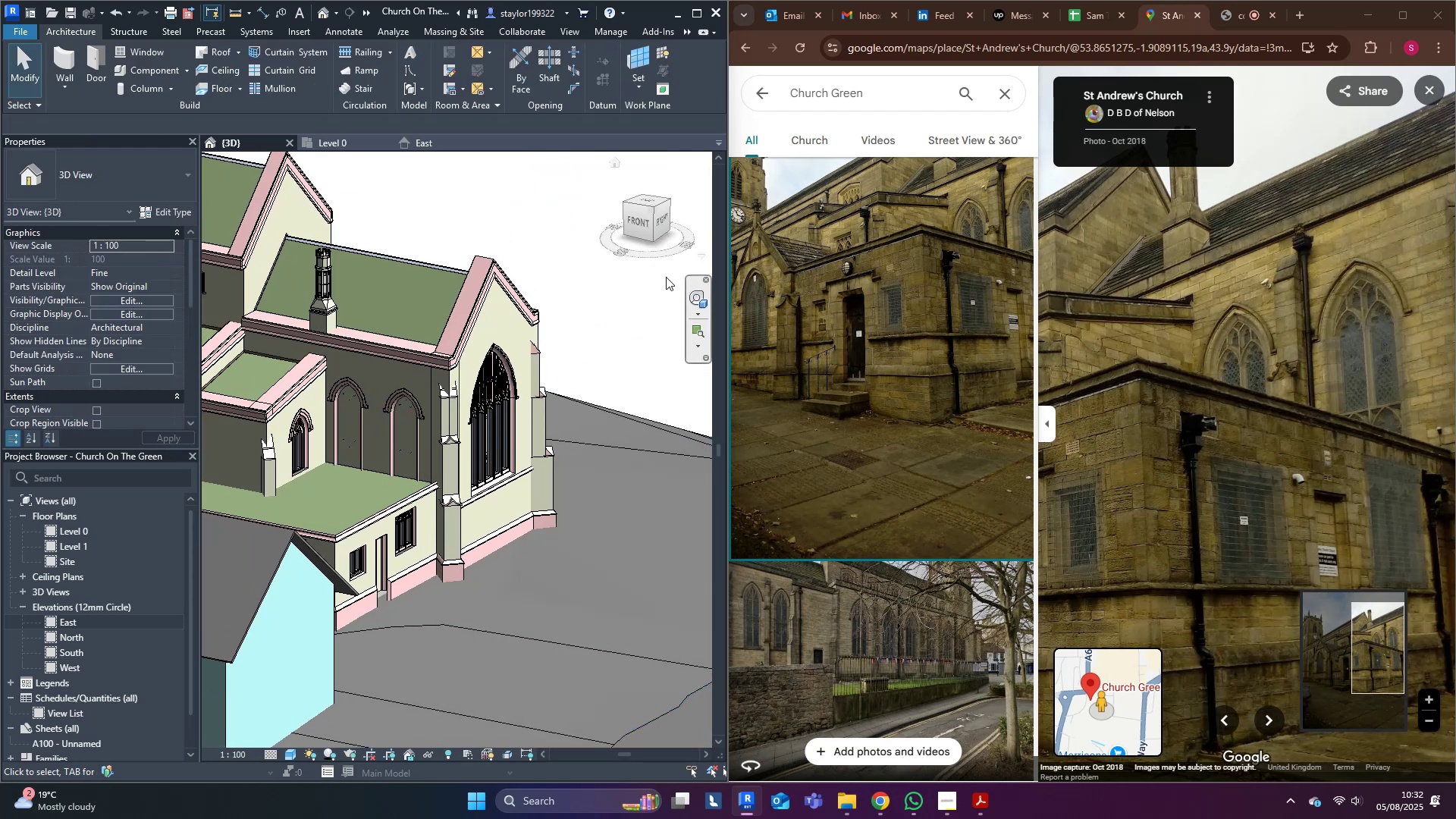 
key(Control+S)
 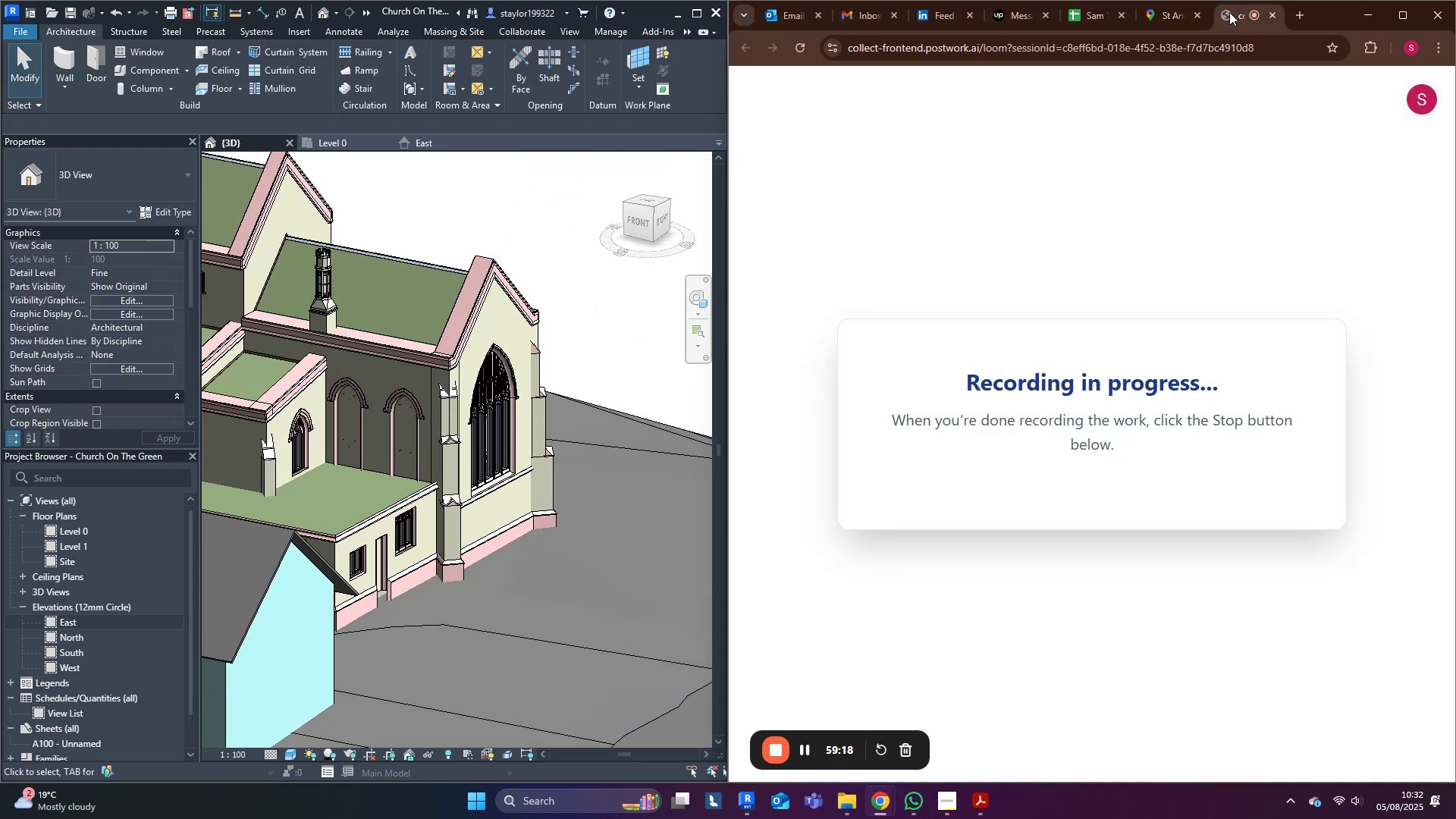 
wait(5.01)
 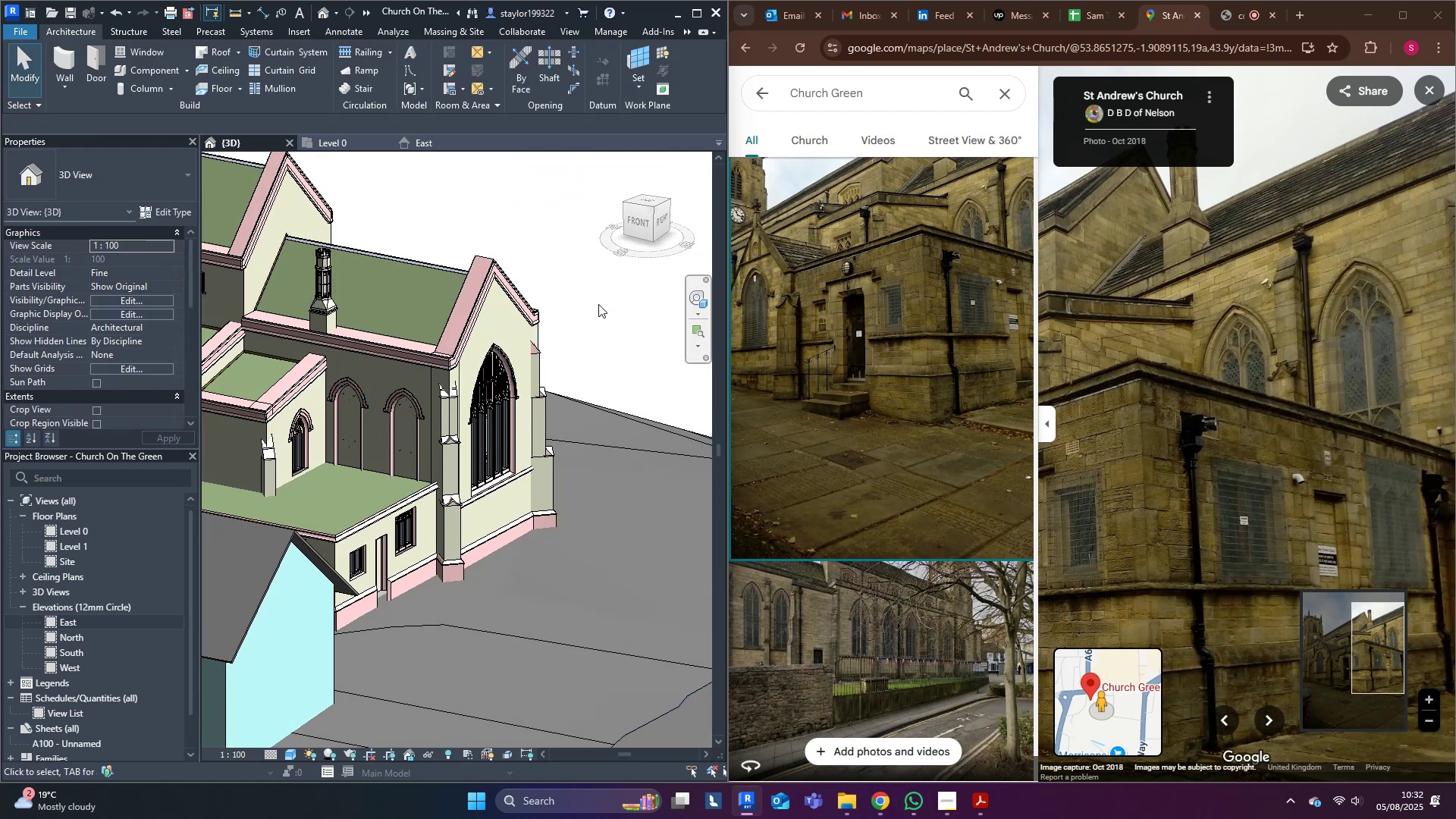 
left_click([1376, 19])
 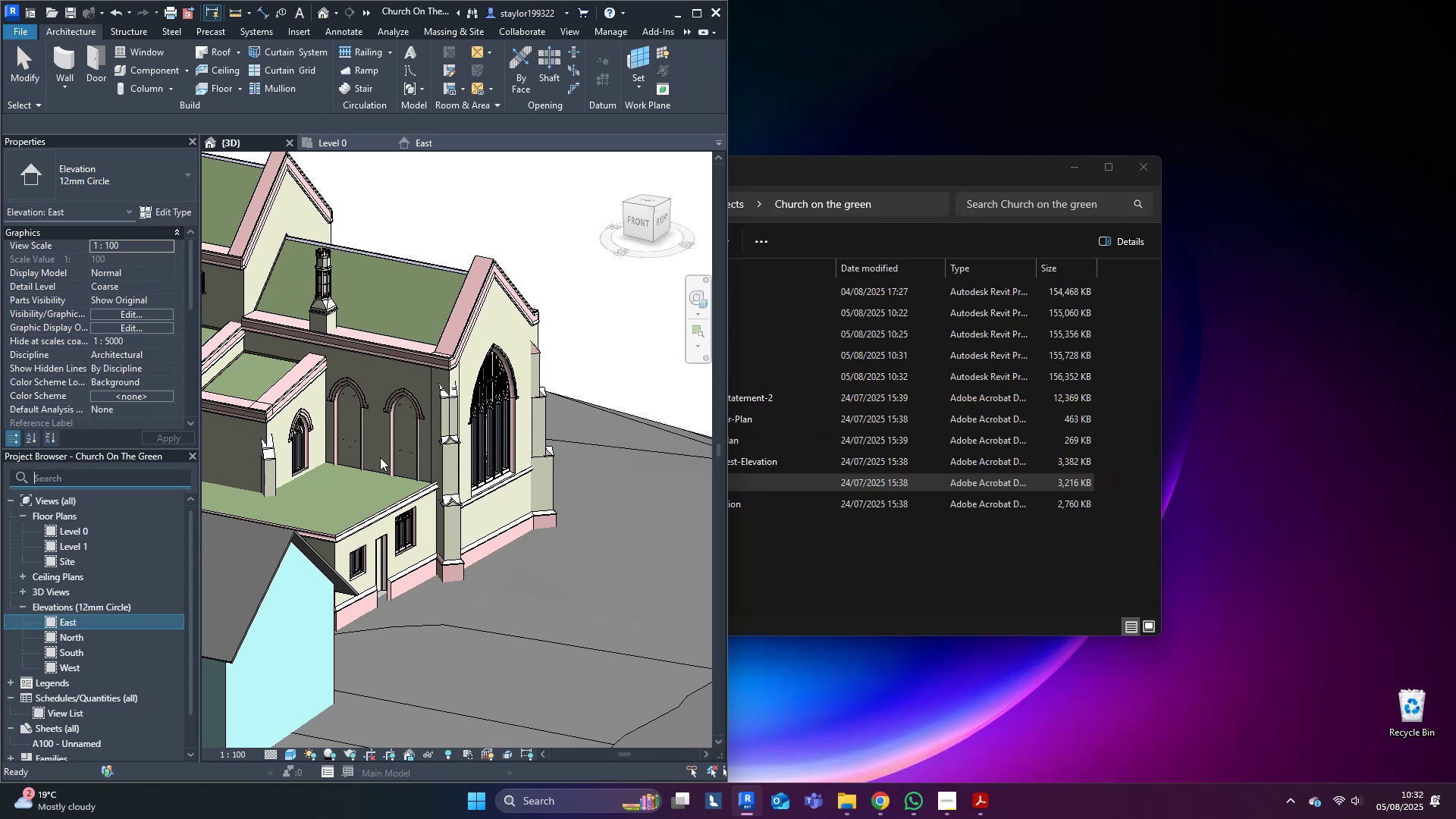 
double_click([636, 424])
 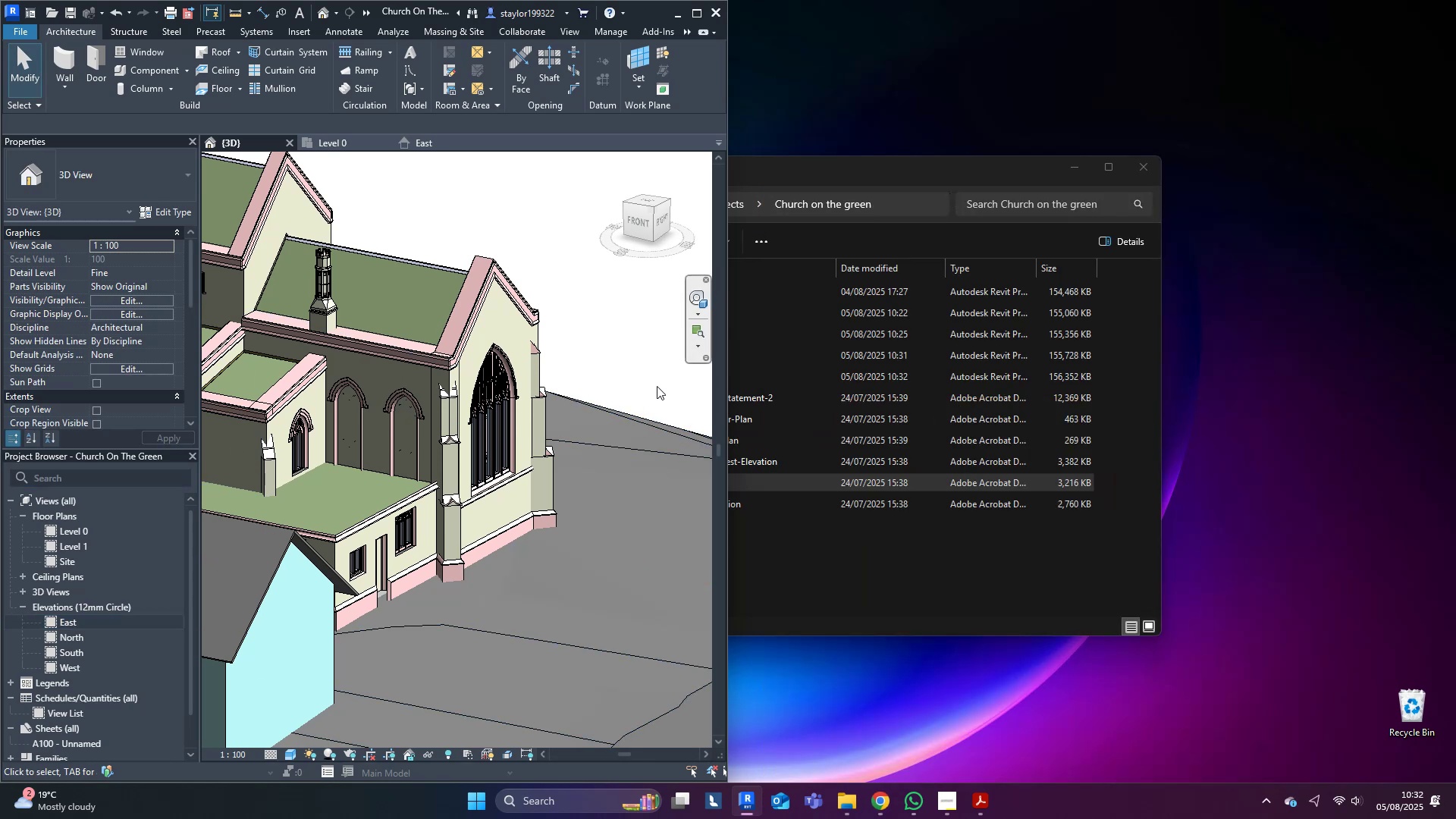 
left_click([661, 366])
 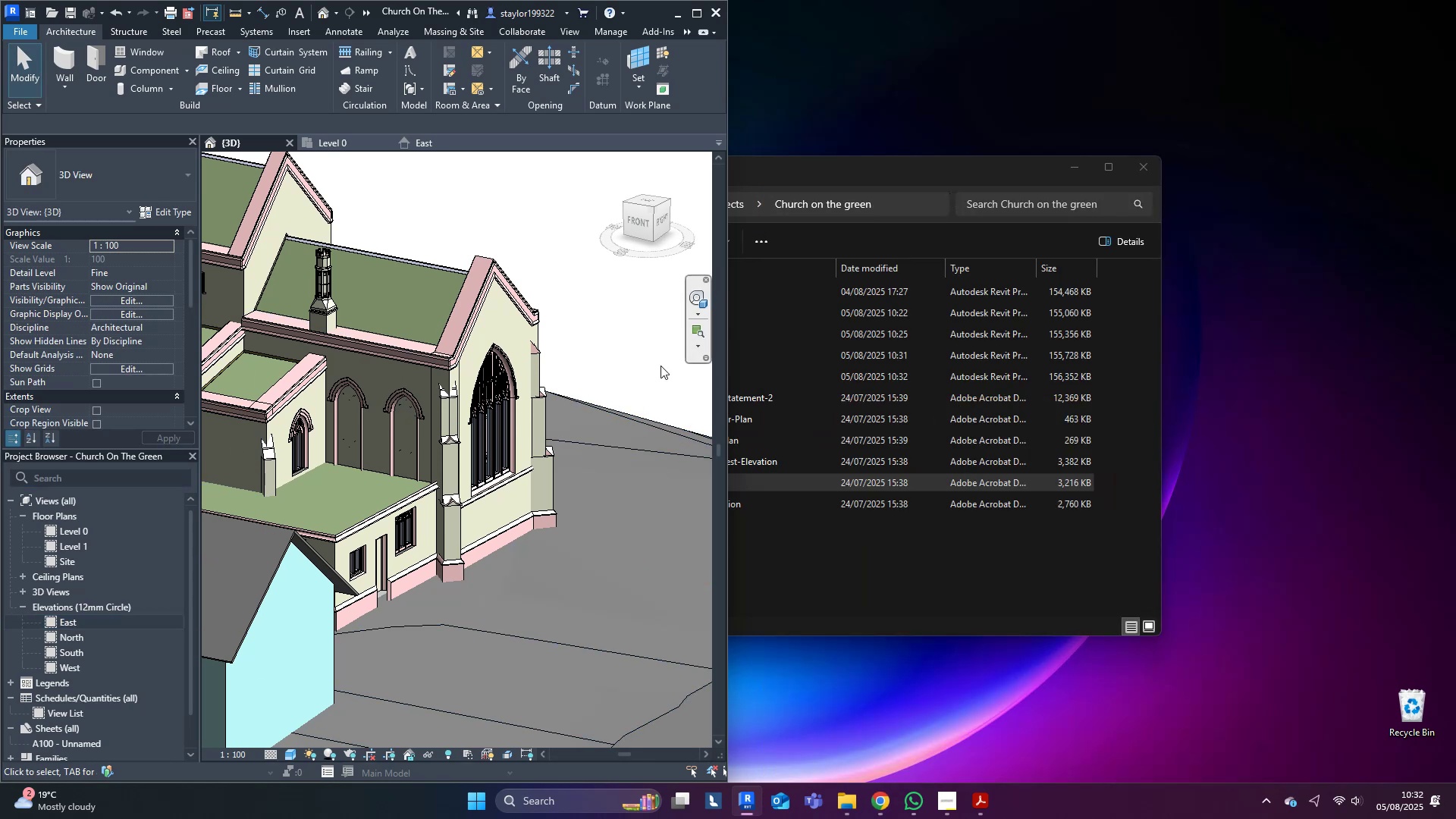 
hold_key(key=ShiftLeft, duration=0.34)
 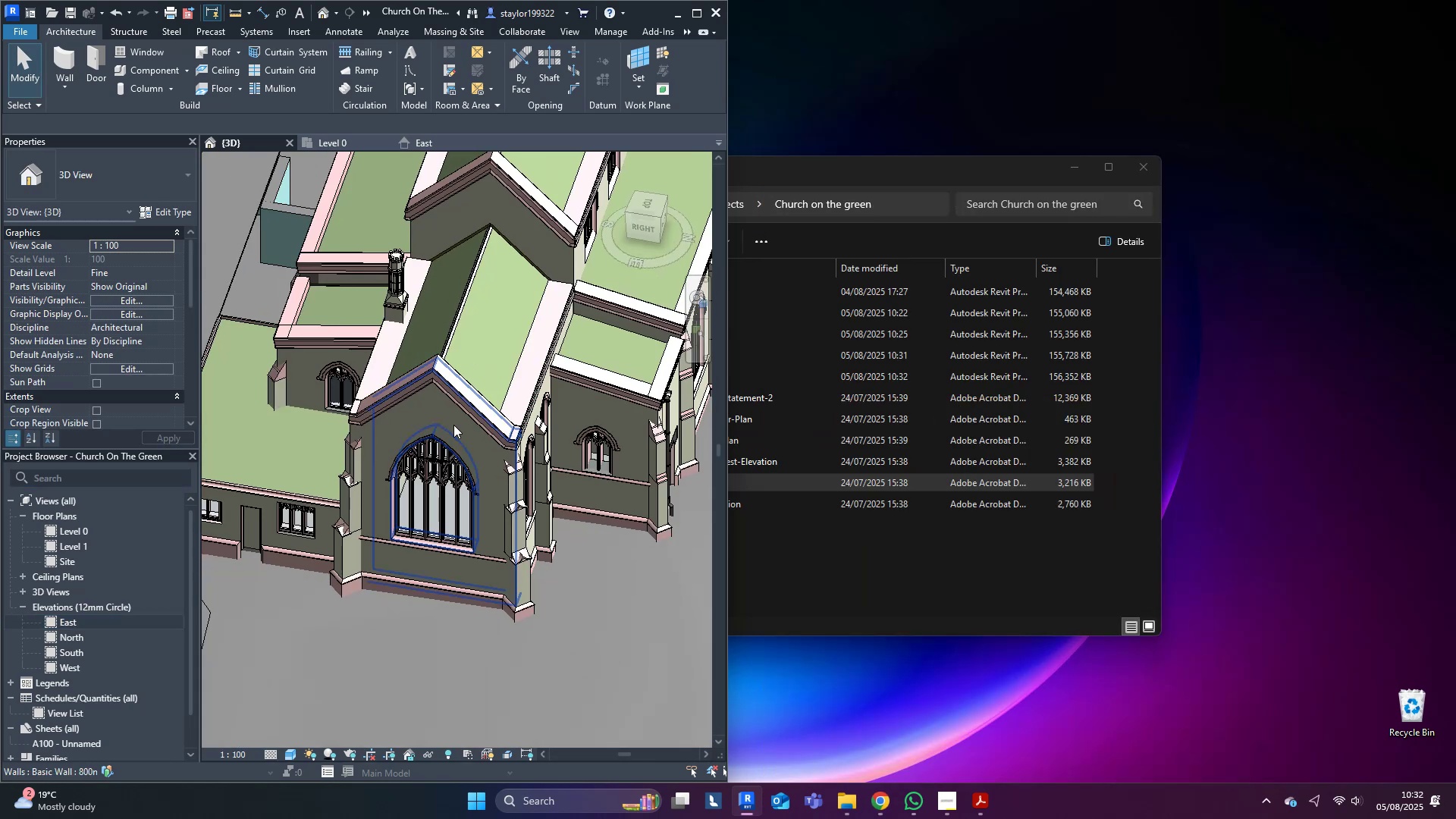 
scroll: coordinate [610, 482], scroll_direction: up, amount: 1.0
 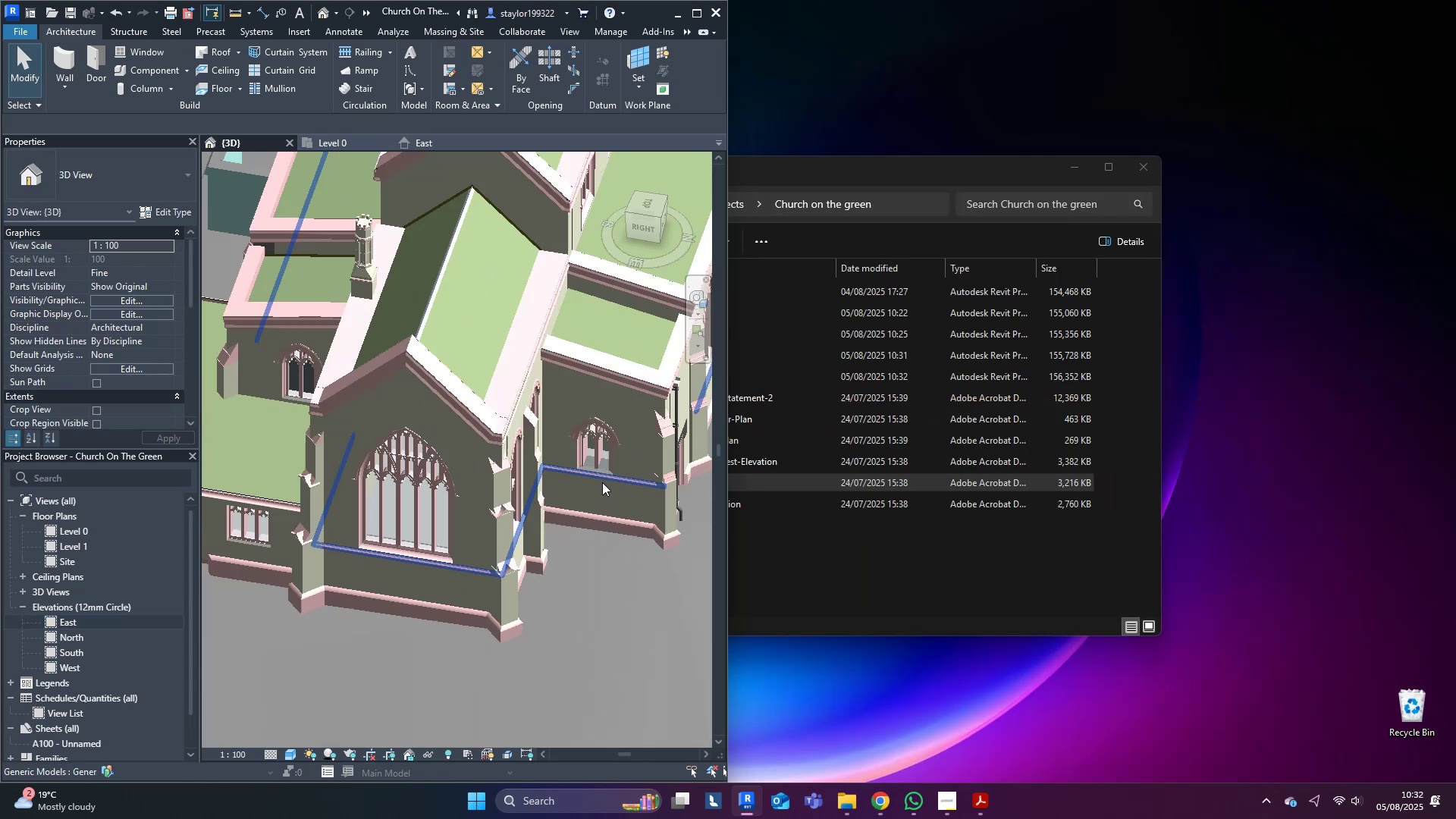 
key(Shift+ShiftLeft)
 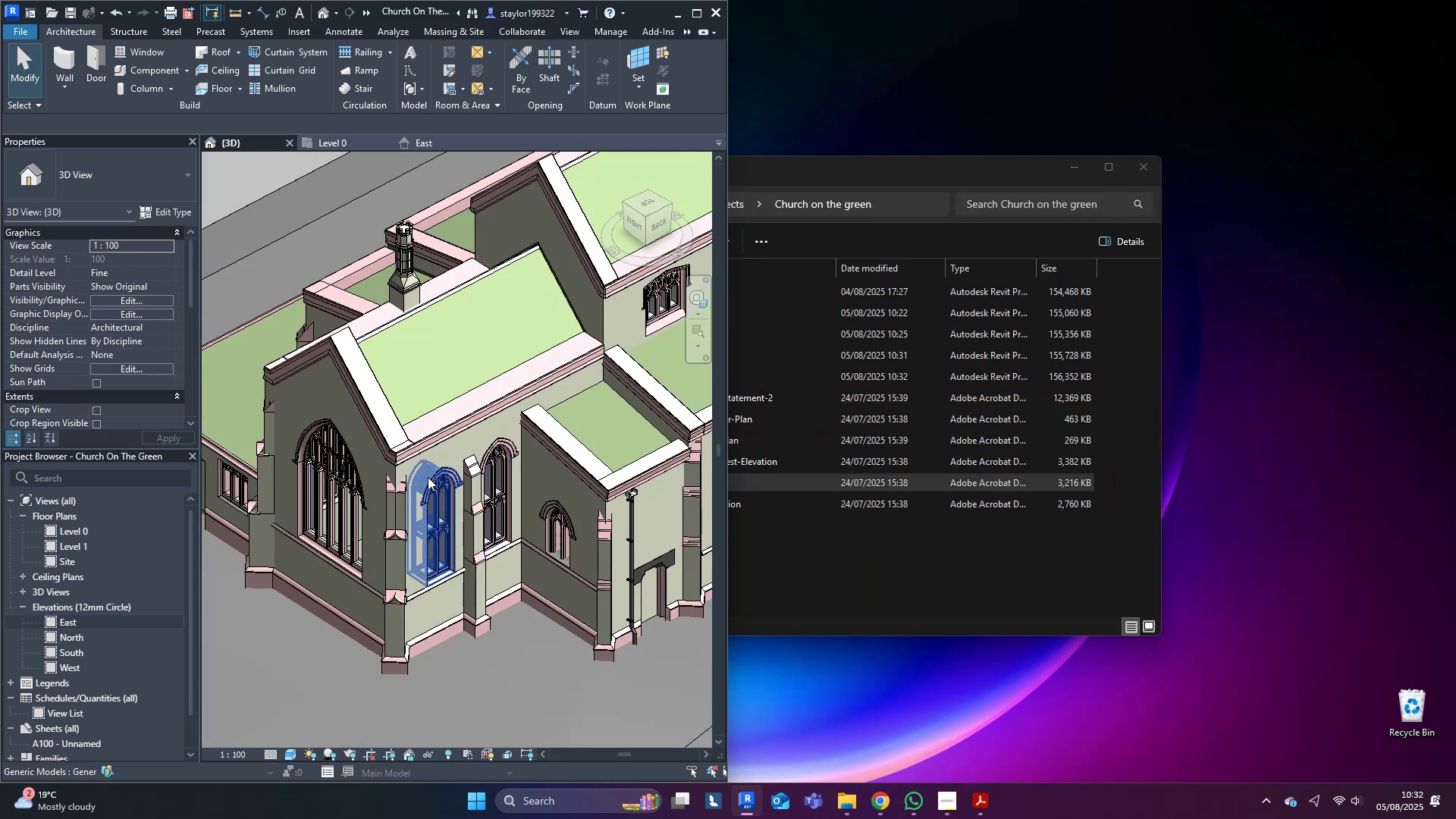 
left_click([428, 477])
 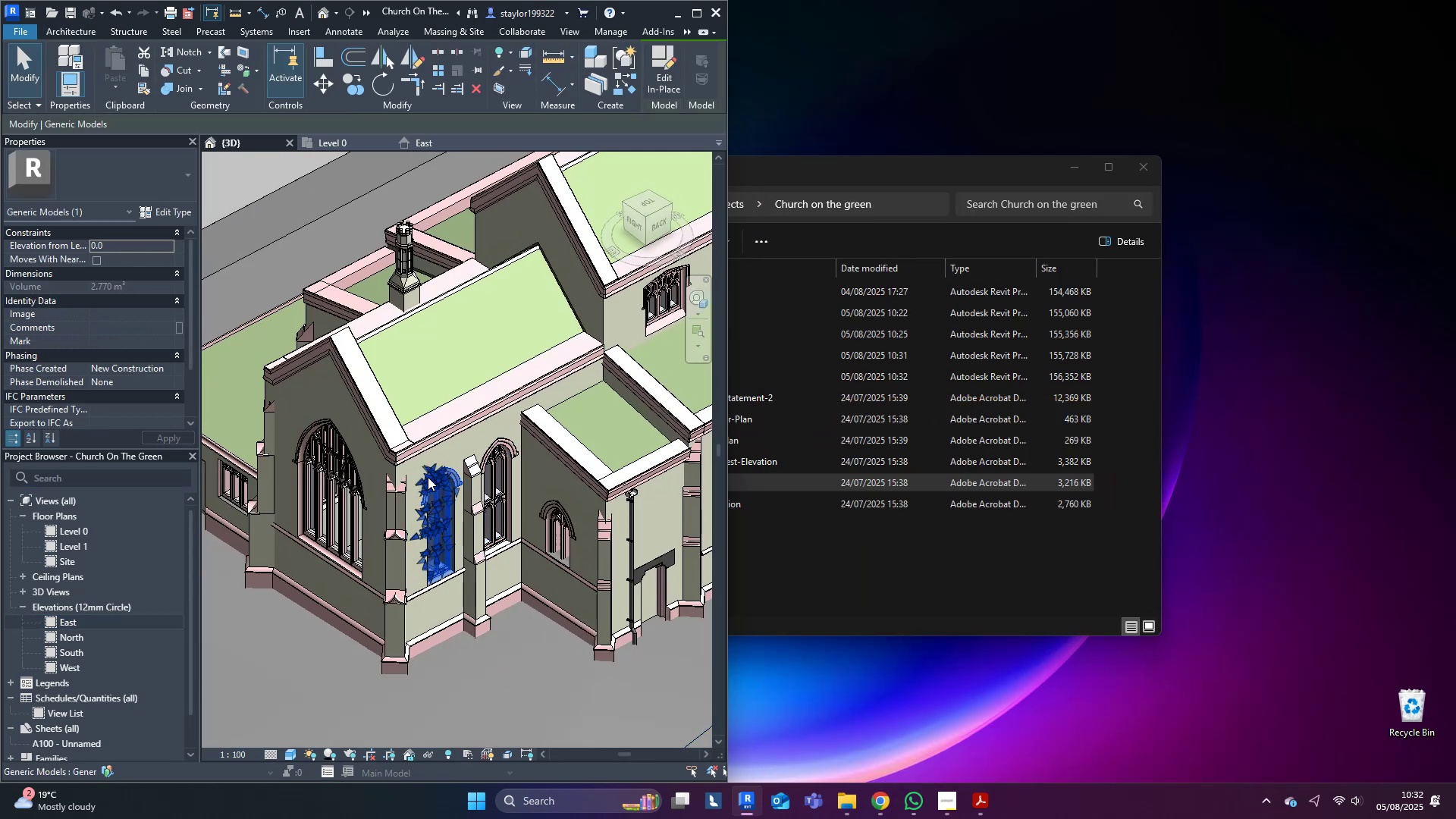 
type(hh)
 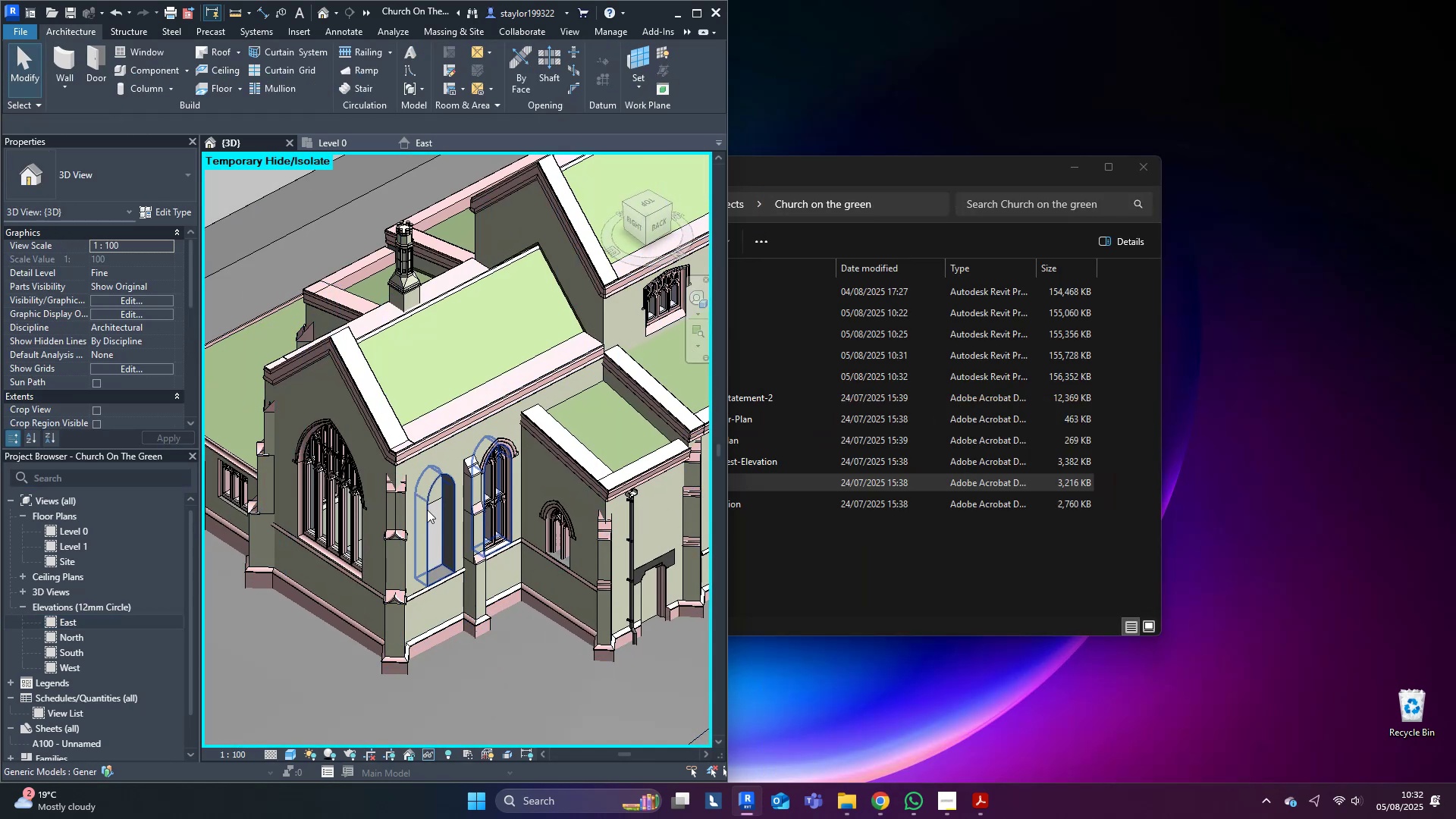 
left_click([428, 508])
 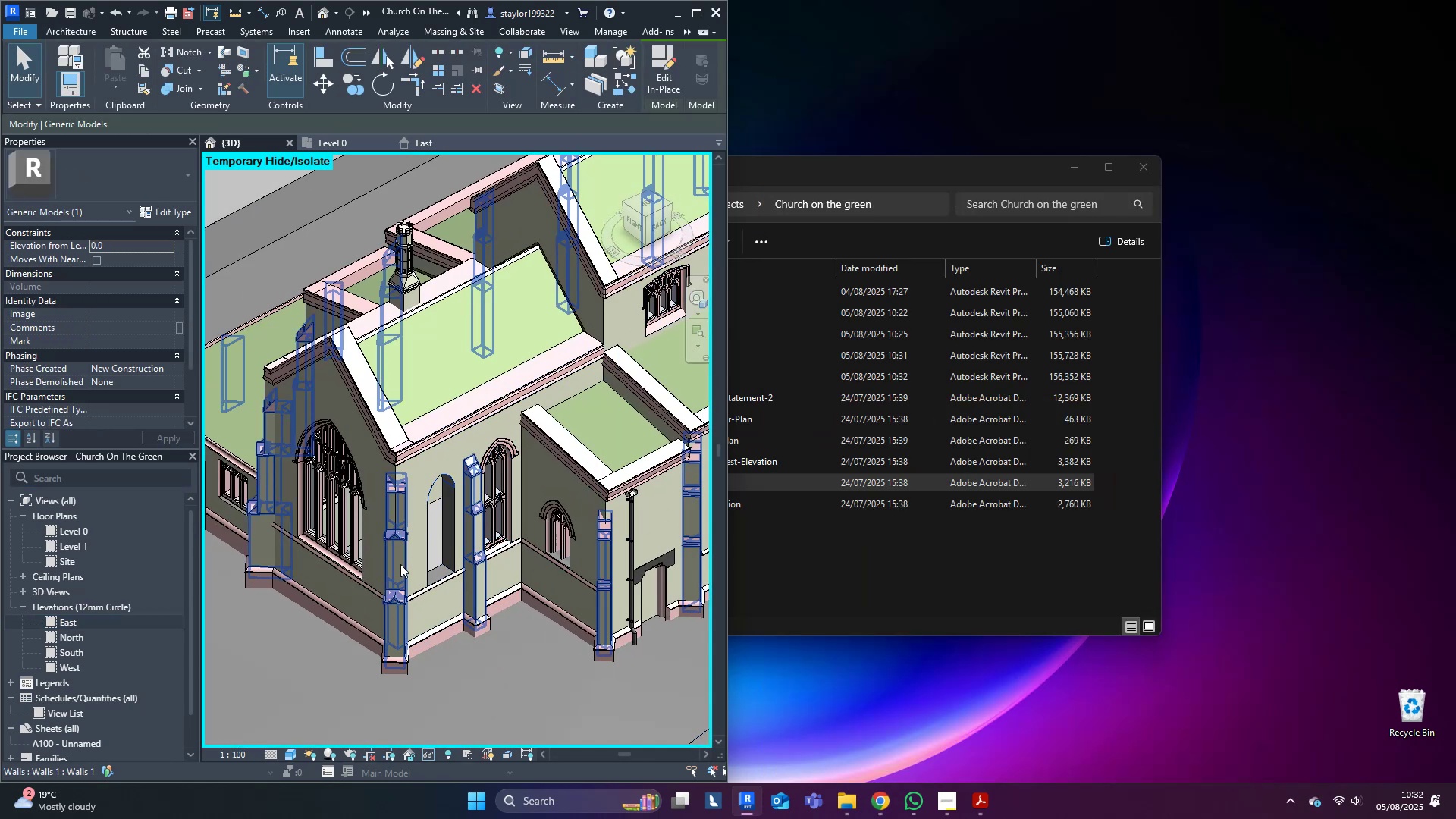 
hold_key(key=ShiftLeft, duration=0.32)
 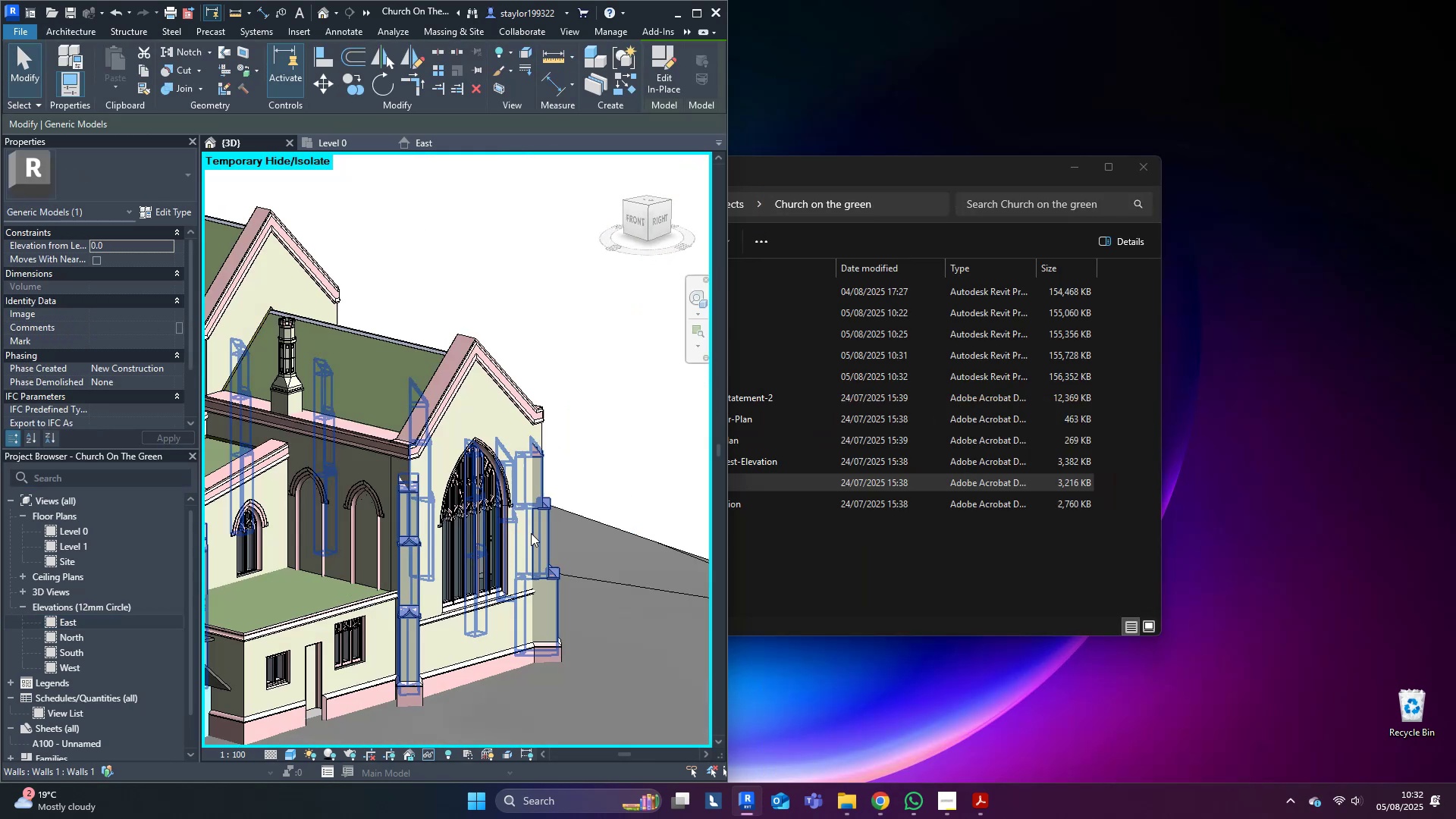 
key(Escape)
 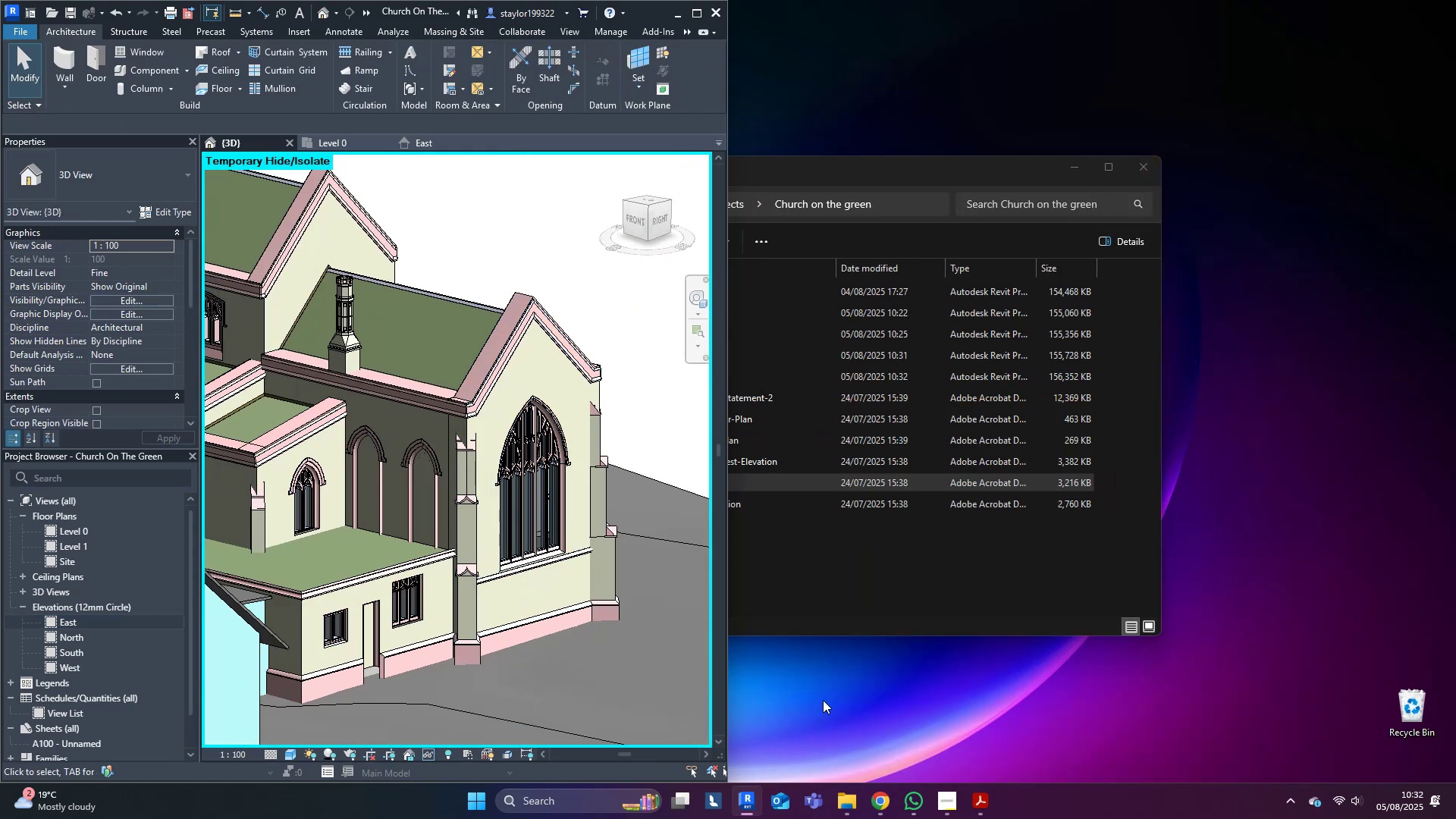 
left_click([879, 802])
 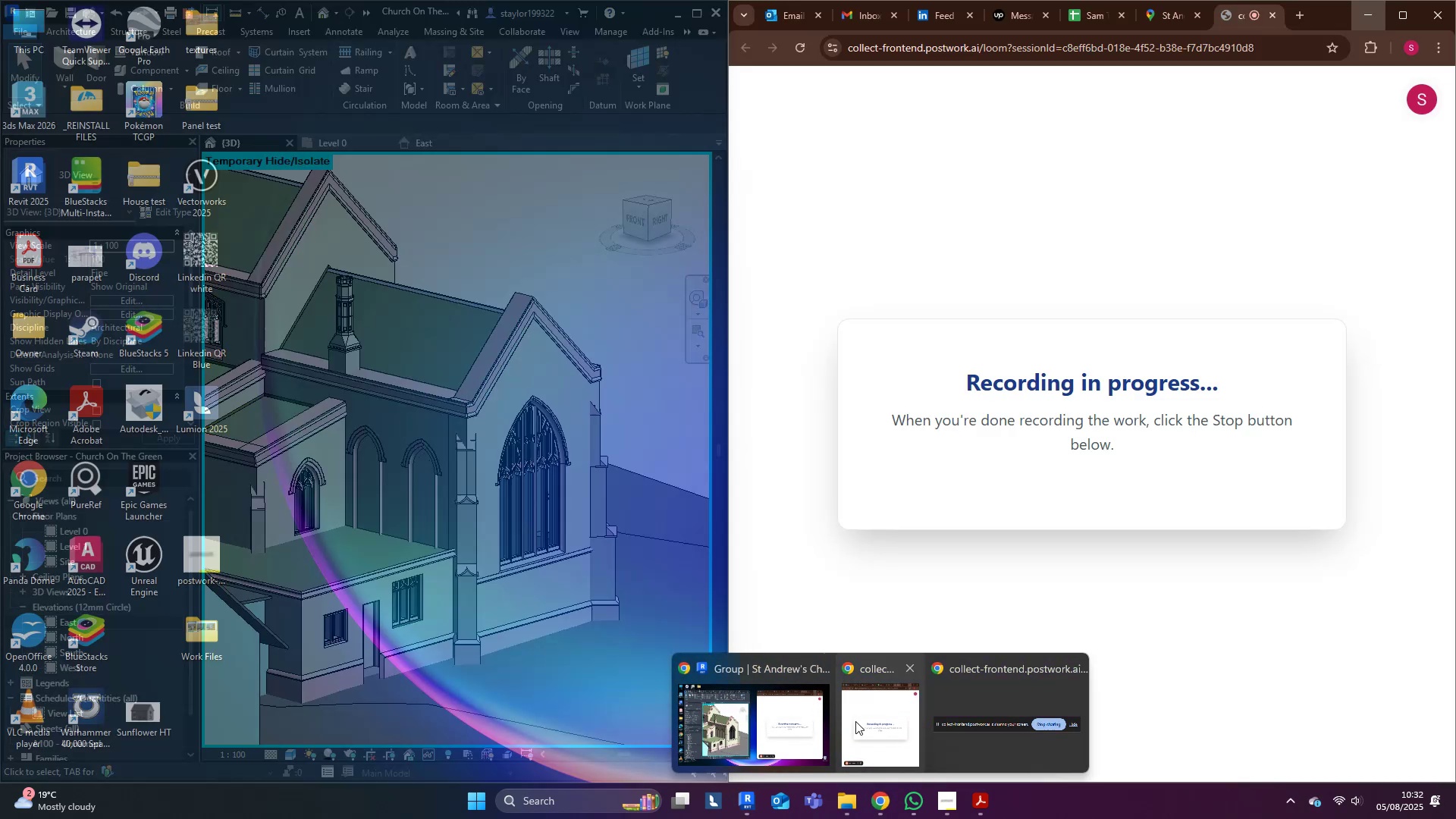 
left_click([727, 717])
 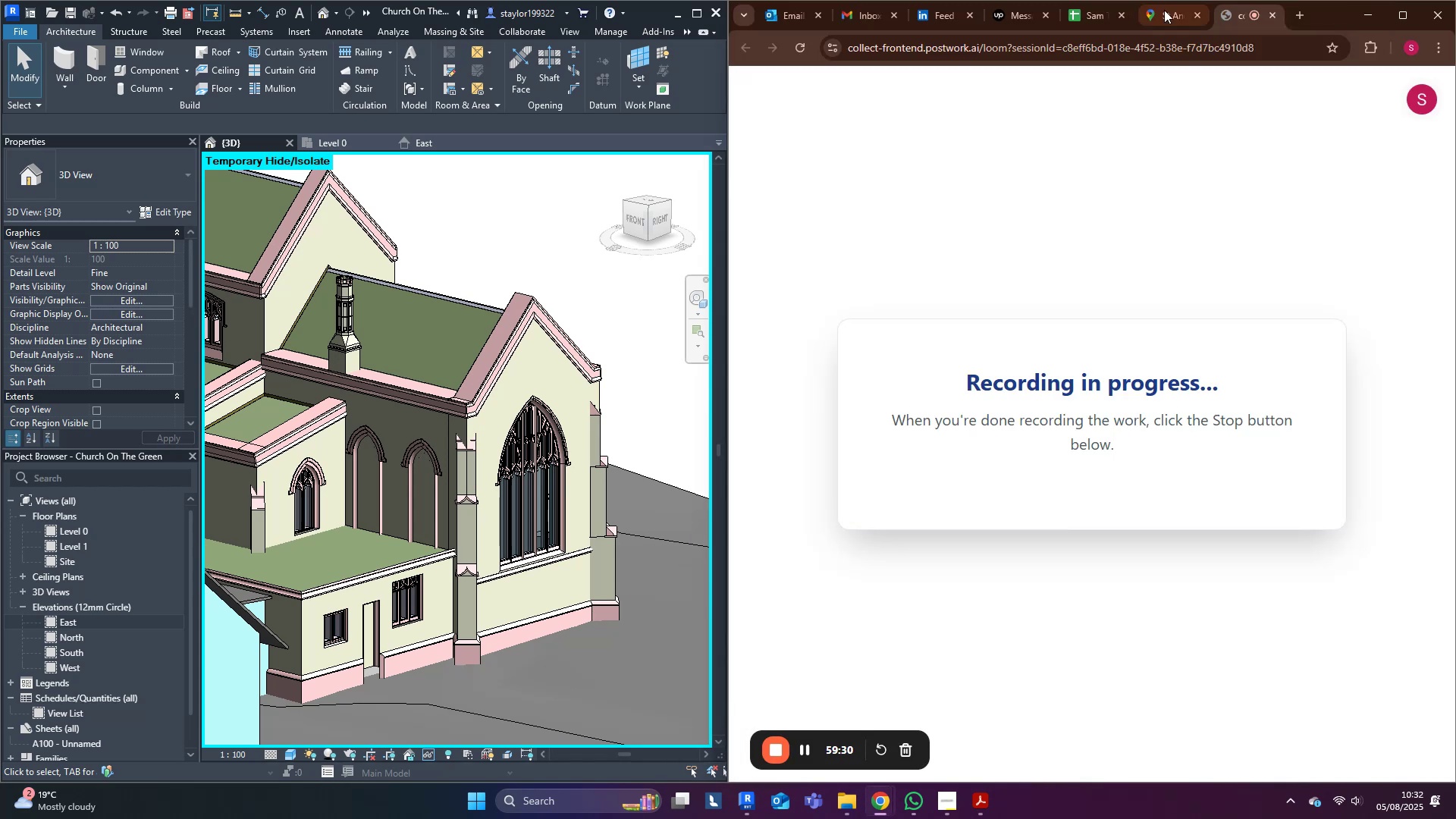 
left_click([1164, 11])
 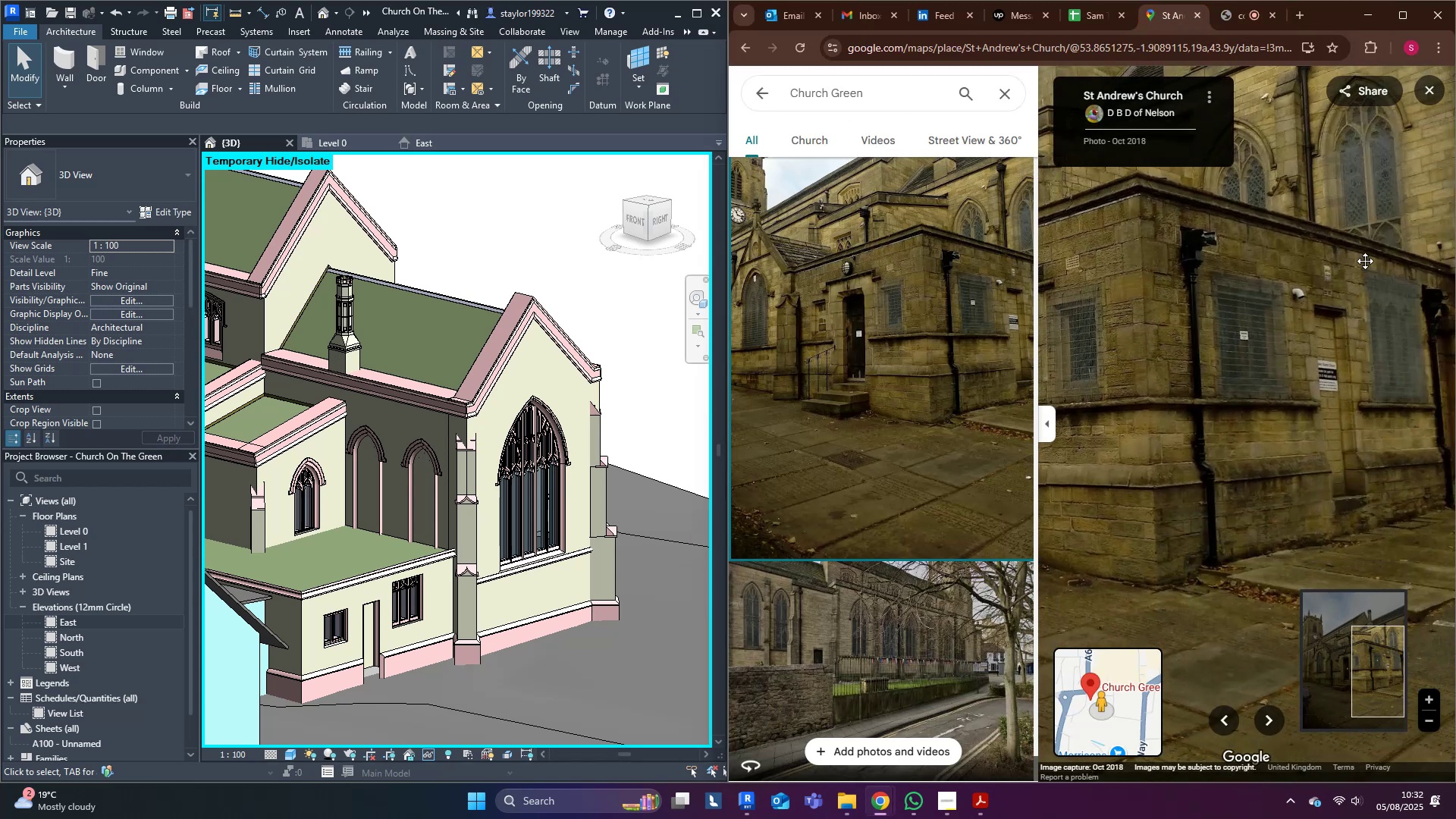 
scroll: coordinate [1200, 486], scroll_direction: down, amount: 9.0
 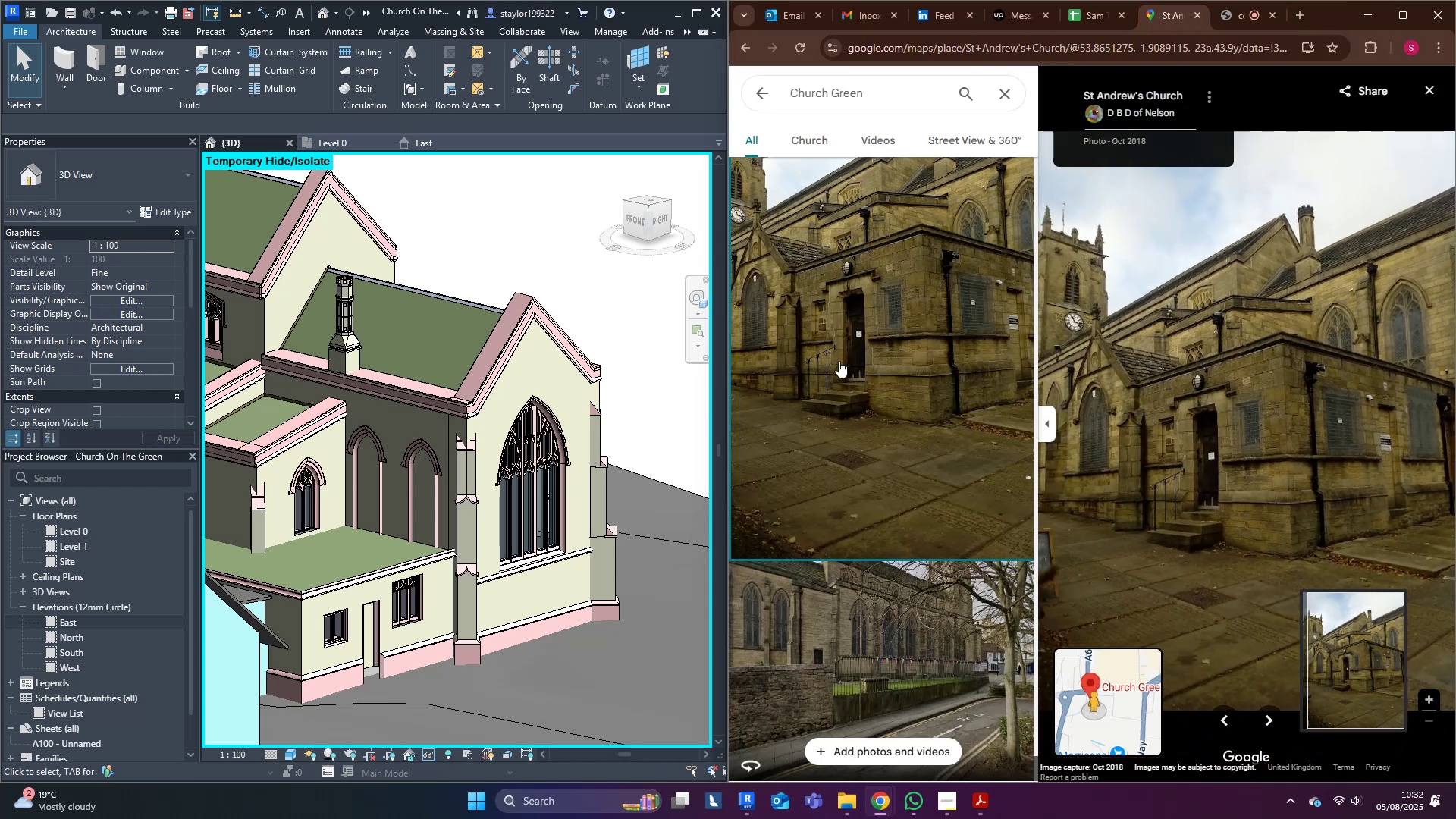 
scroll: coordinate [853, 626], scroll_direction: up, amount: 51.0
 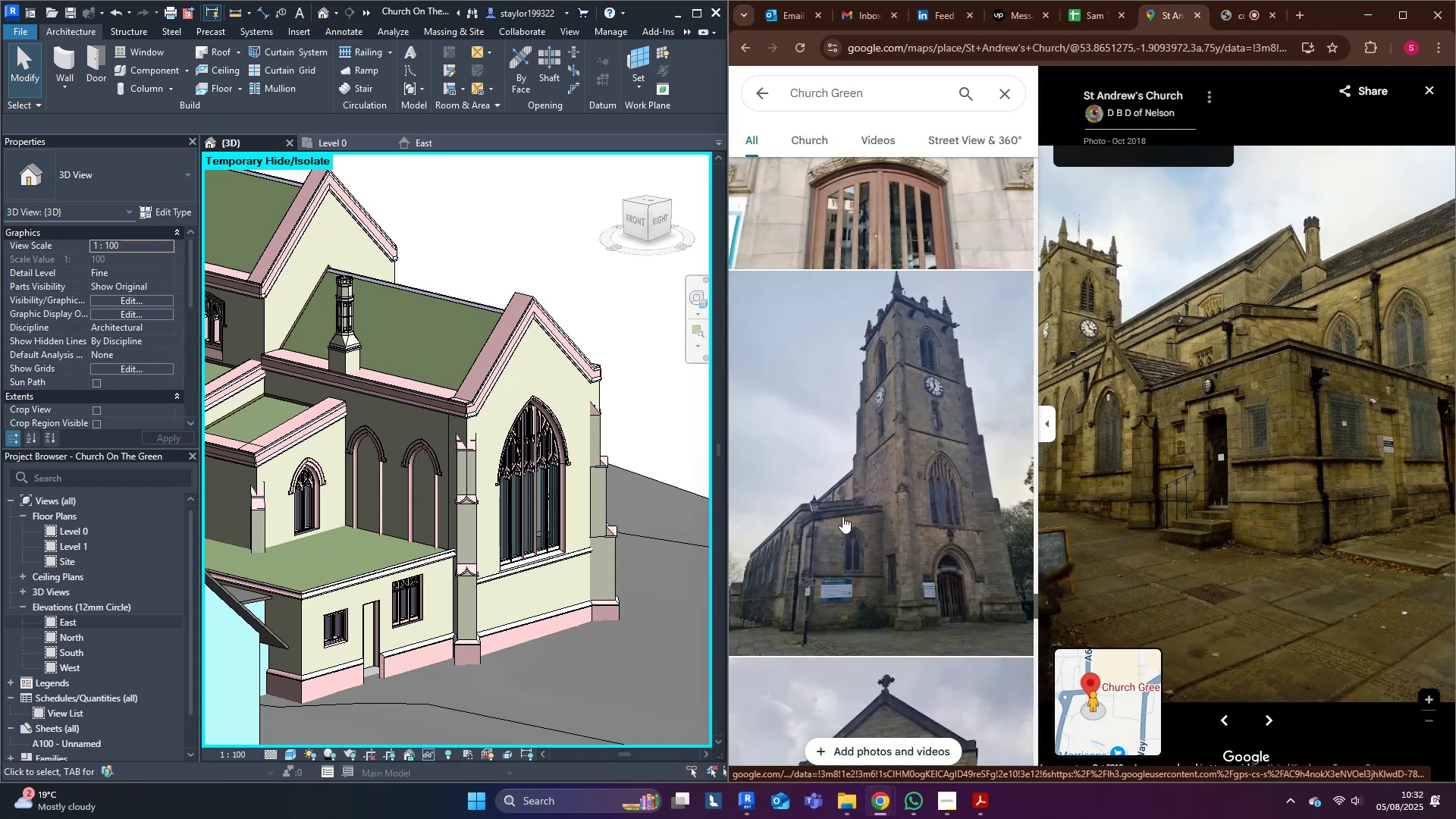 
scroll: coordinate [890, 644], scroll_direction: down, amount: 5.0
 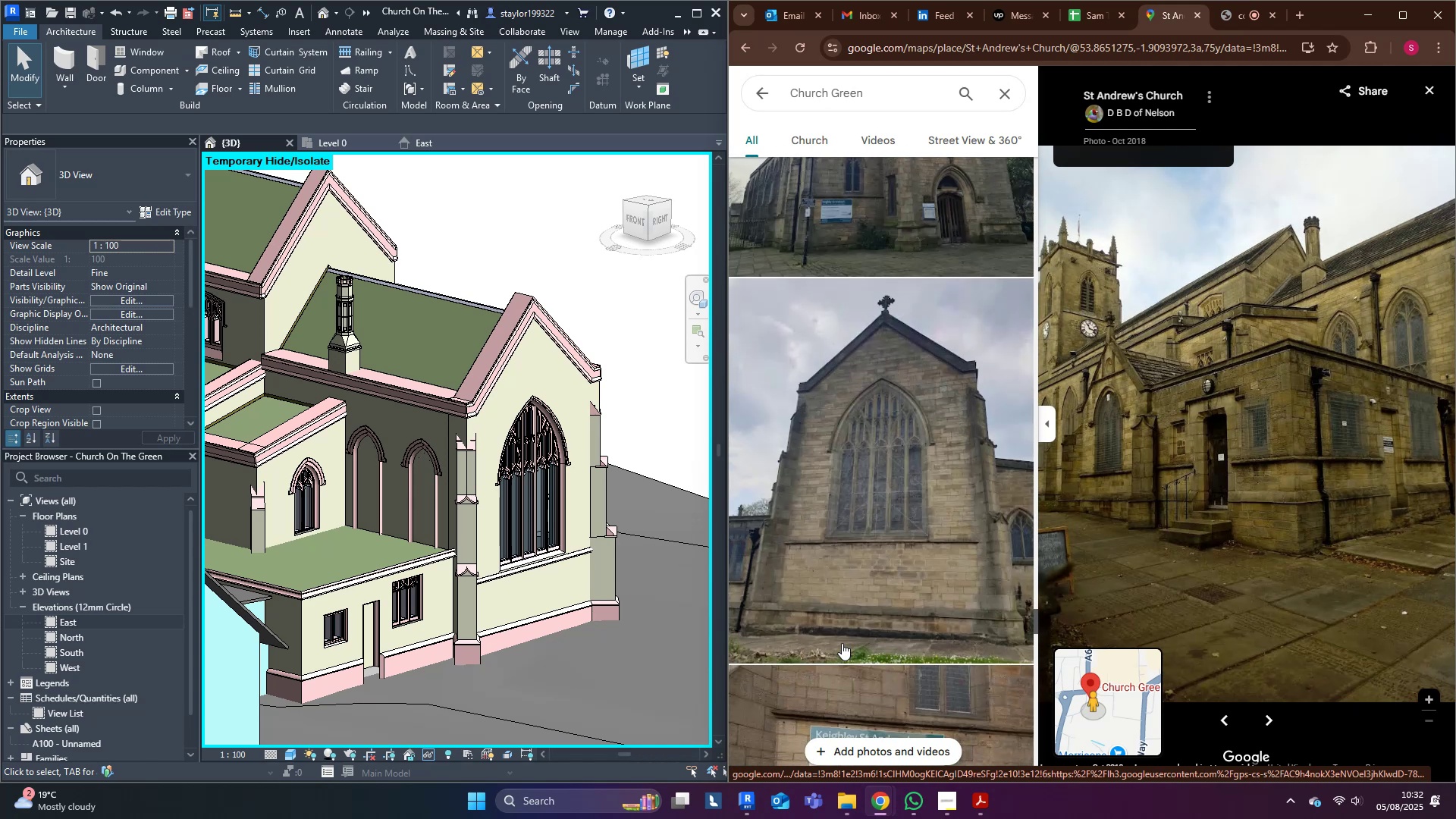 
scroll: coordinate [833, 607], scroll_direction: up, amount: 104.0
 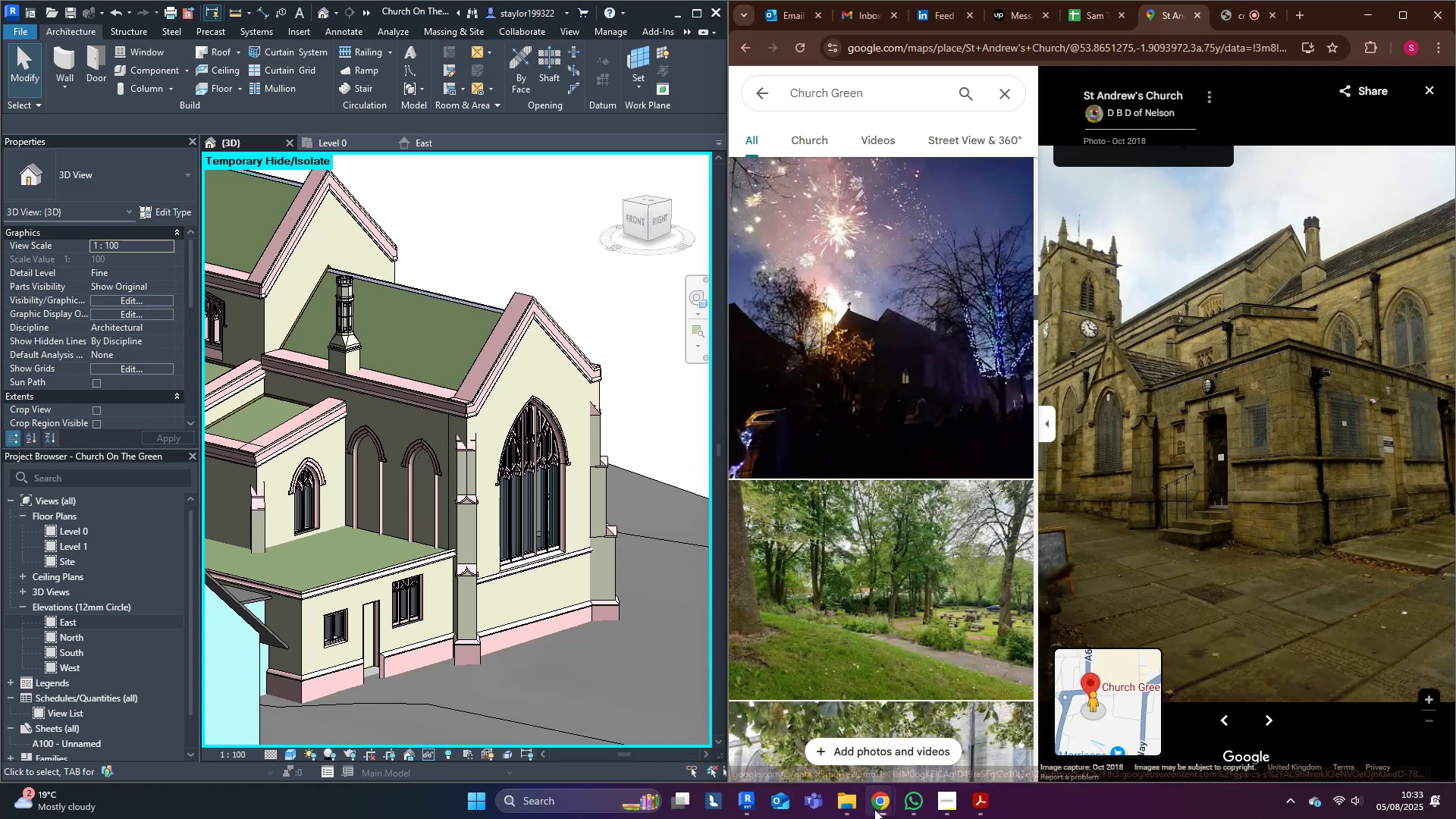 
left_click([839, 811])
 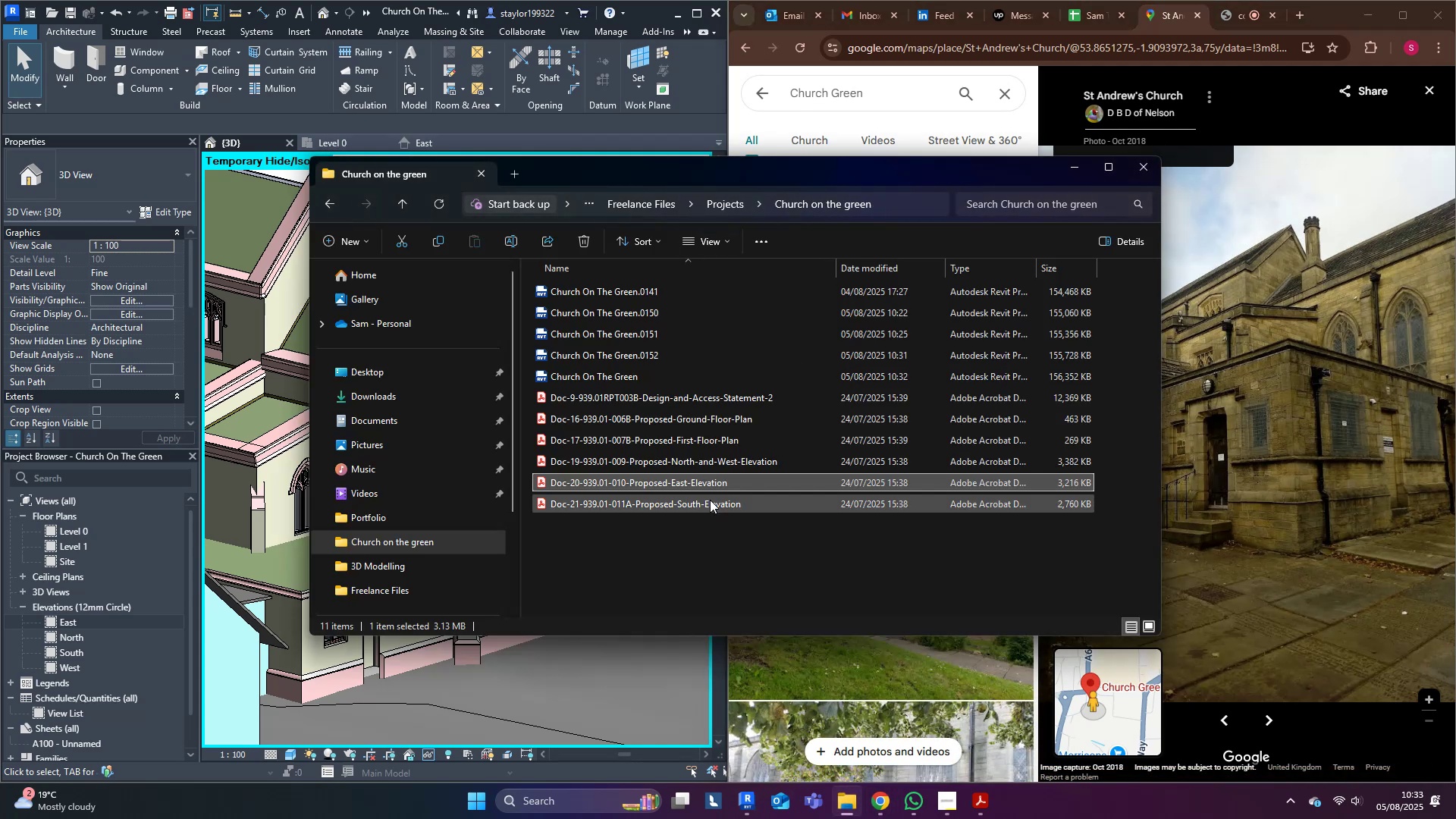 
double_click([710, 500])
 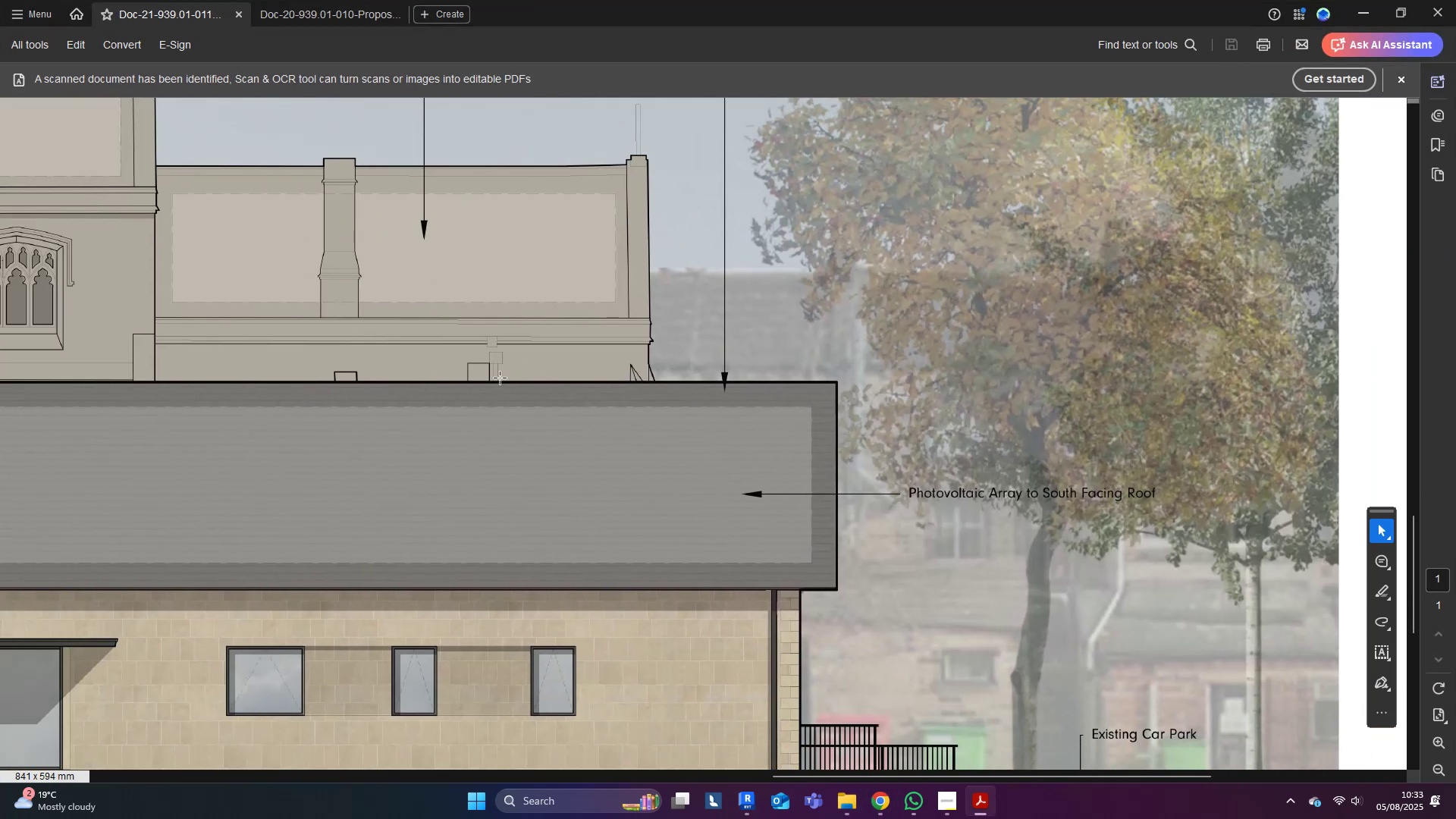 
left_click([1357, 5])
 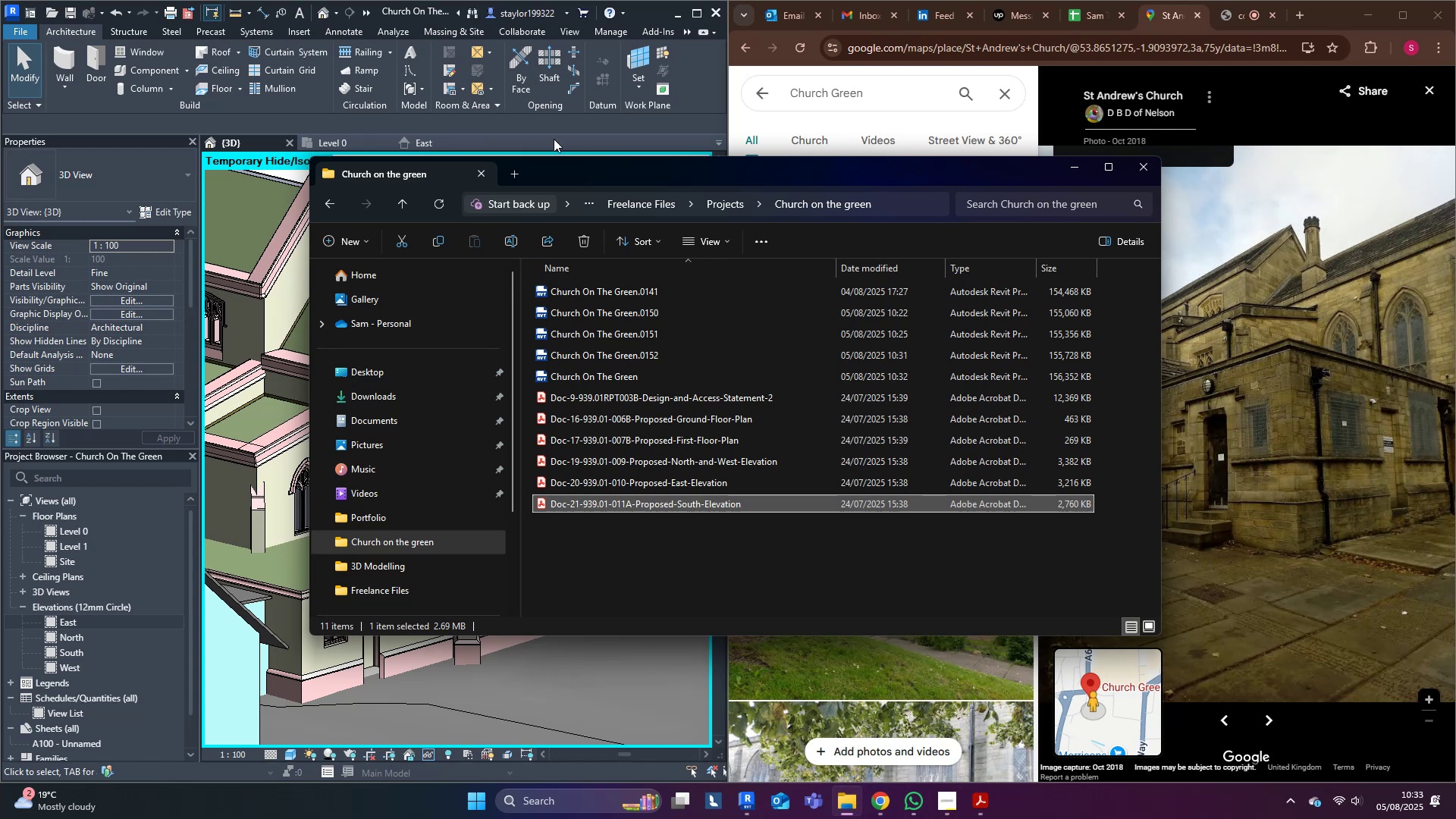 
left_click([561, 121])
 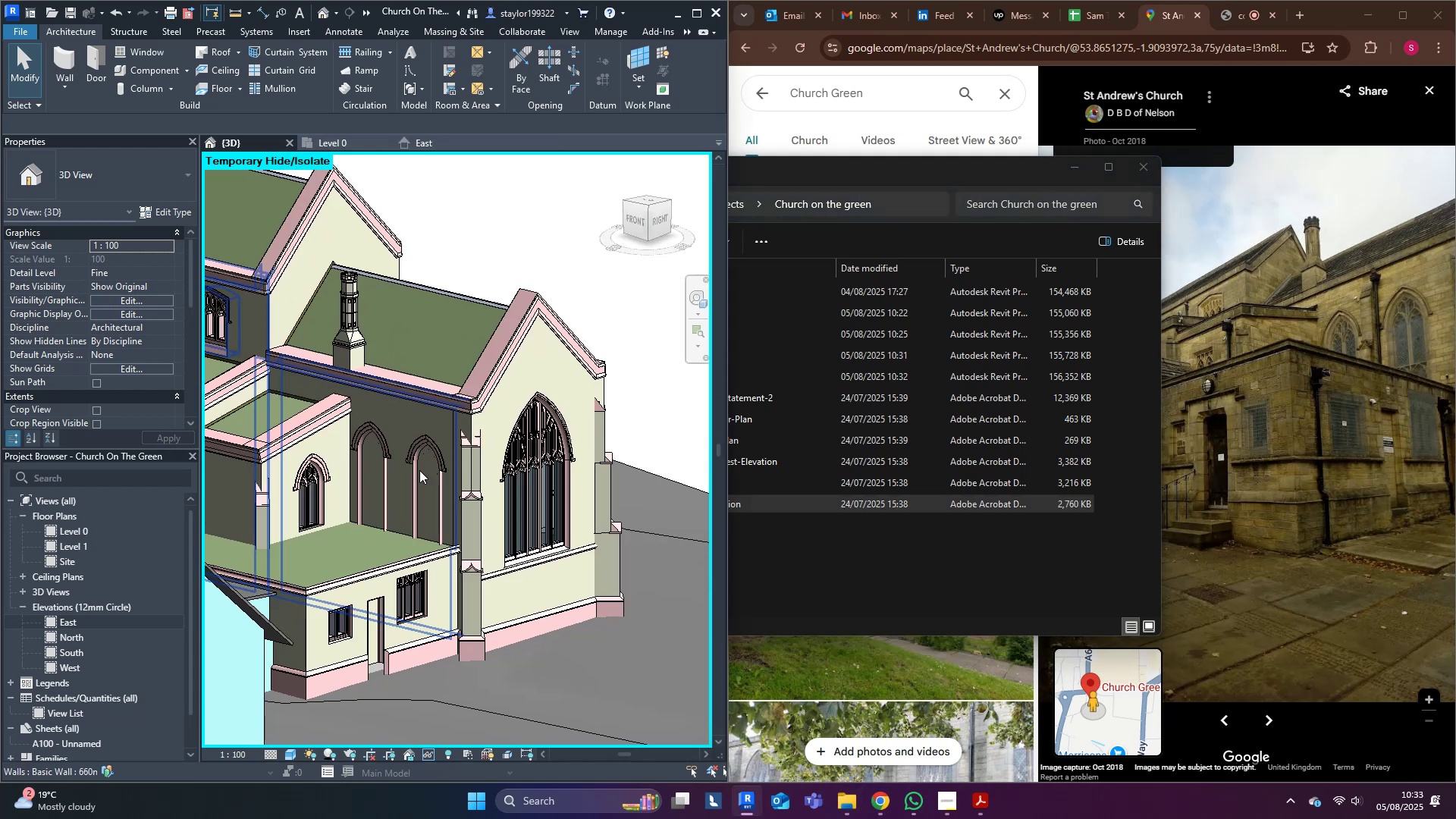 
left_click([413, 473])
 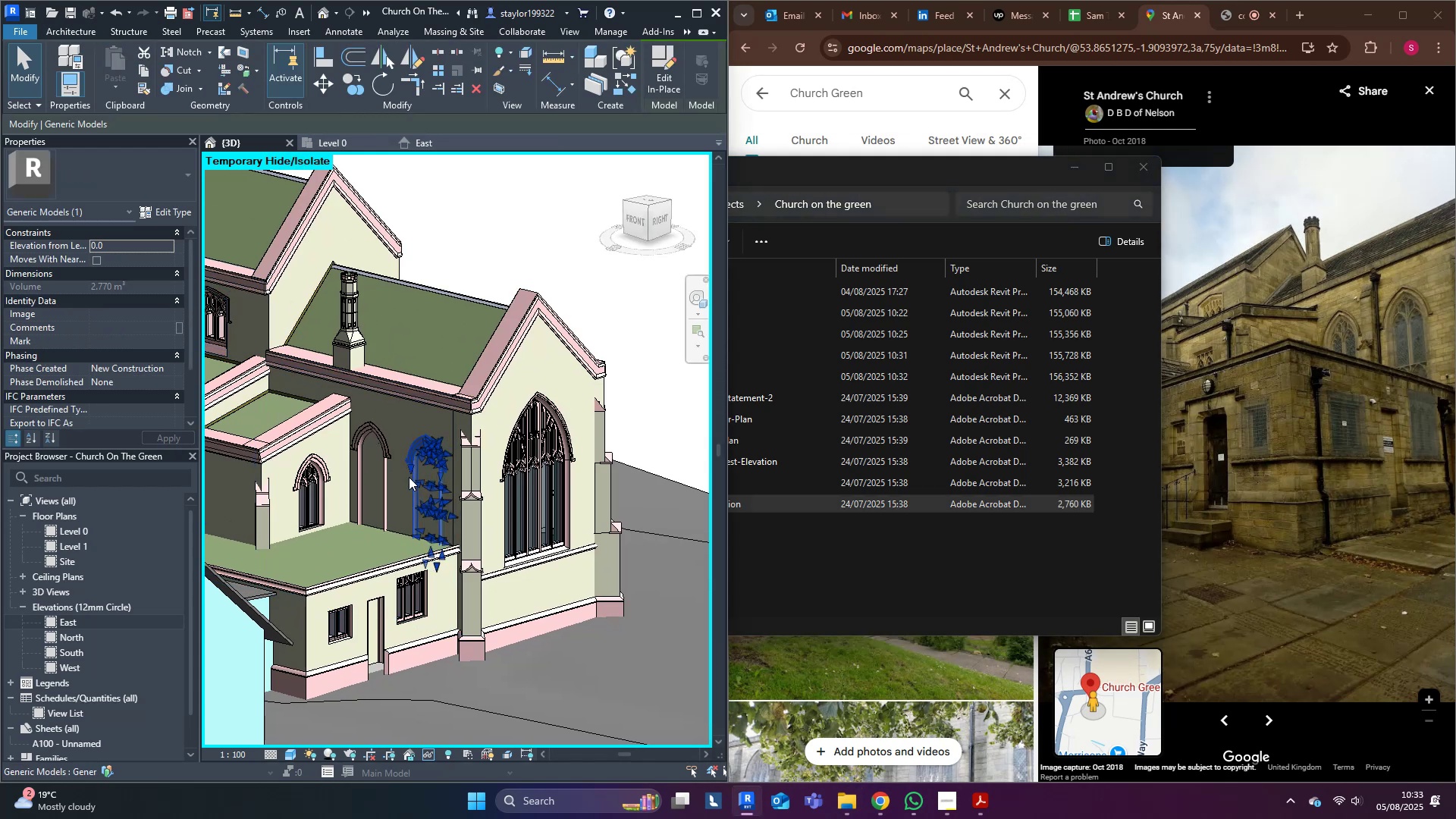 
scroll: coordinate [393, 536], scroll_direction: up, amount: 2.0
 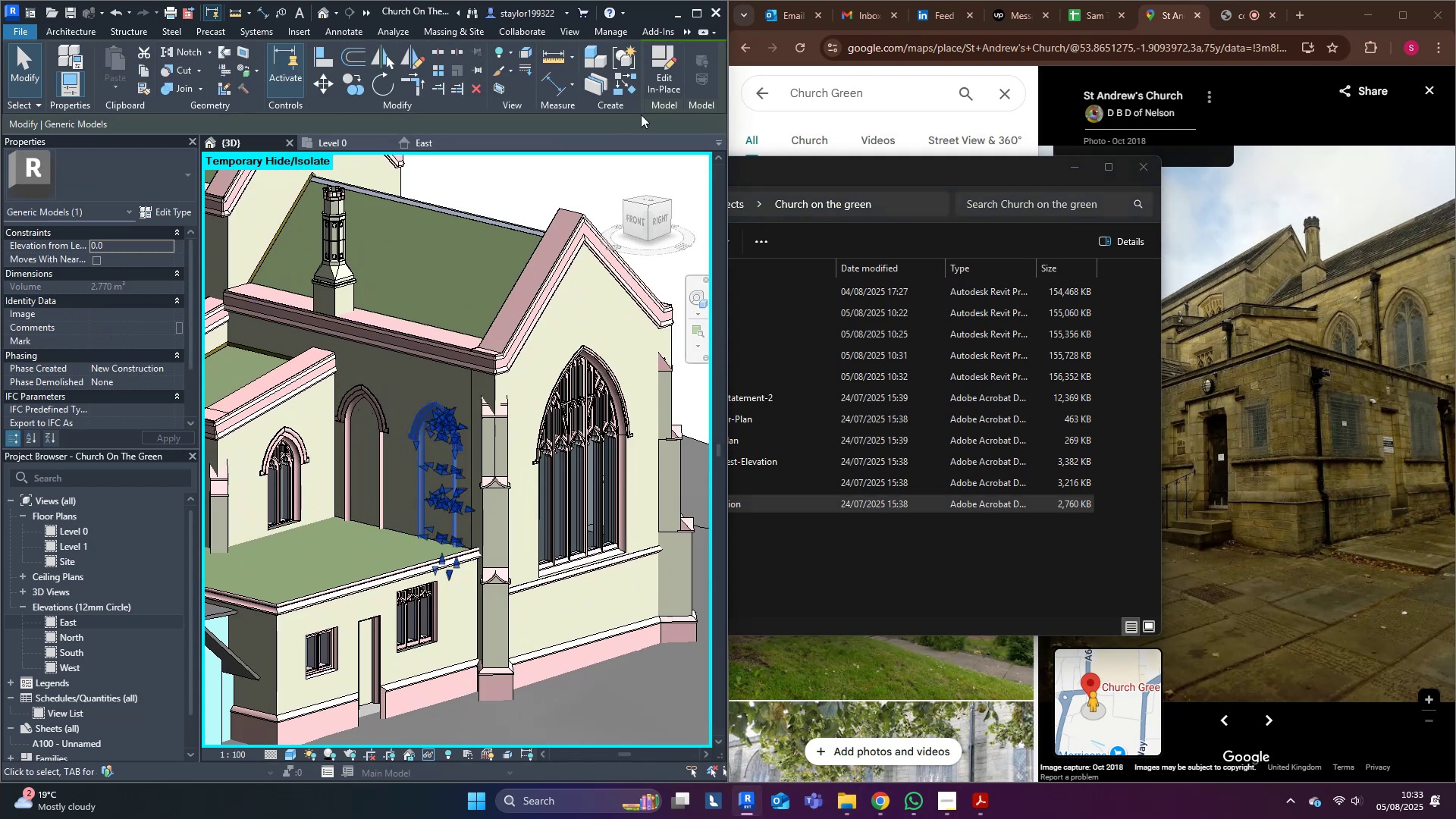 
key(Control+ControlLeft)
 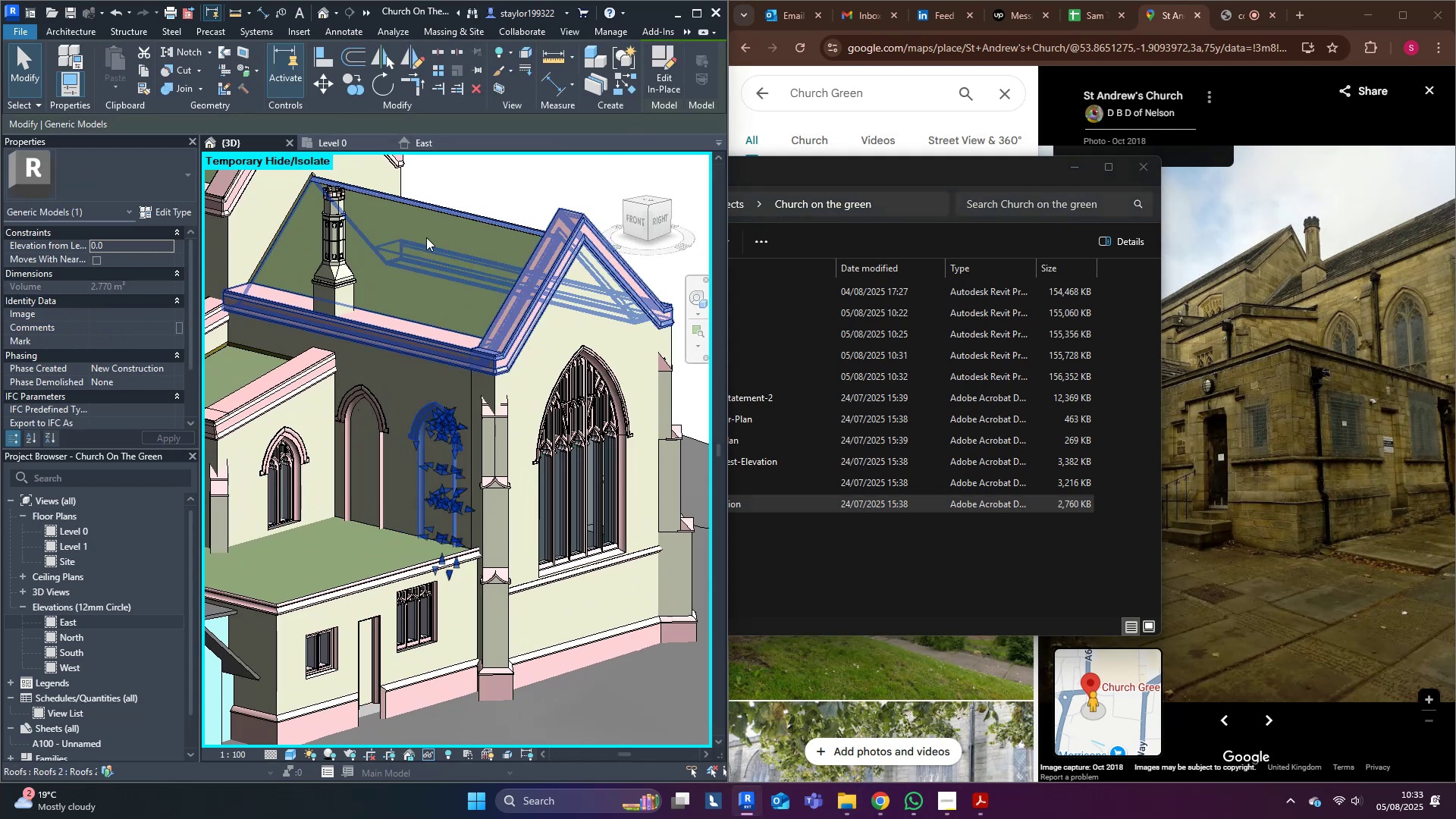 
key(Control+ControlLeft)
 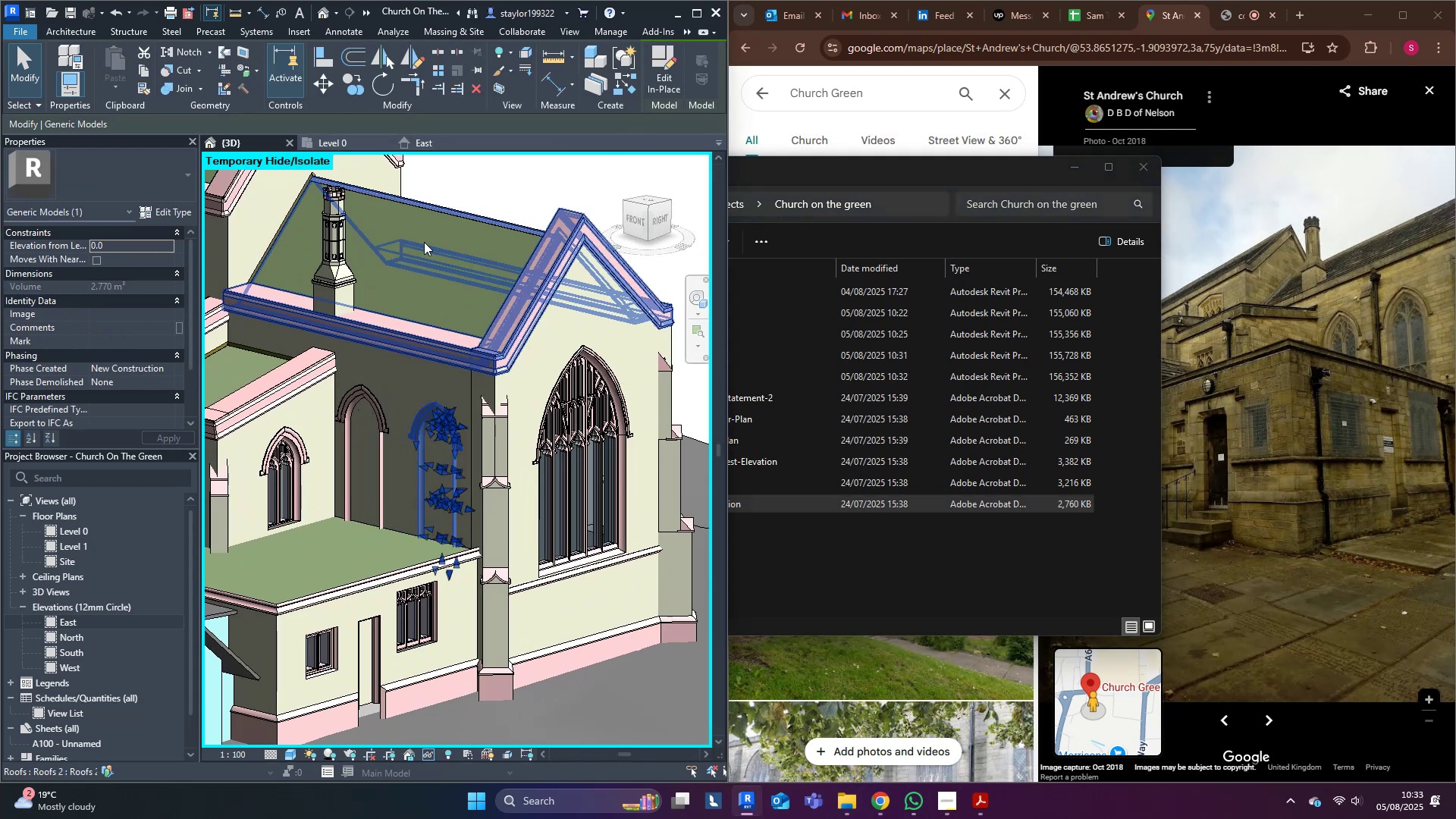 
key(Control+ControlLeft)
 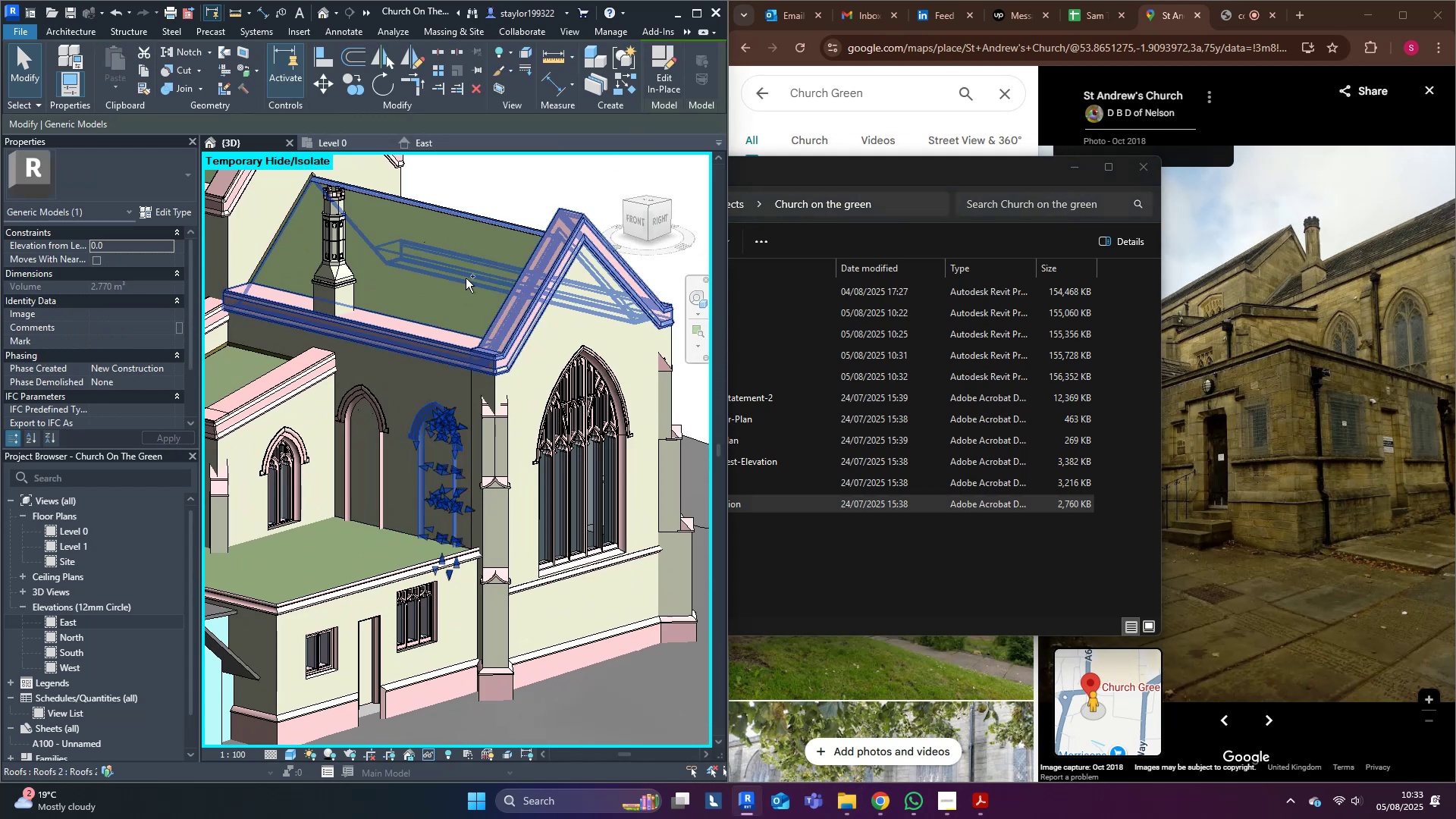 
key(Control+S)
 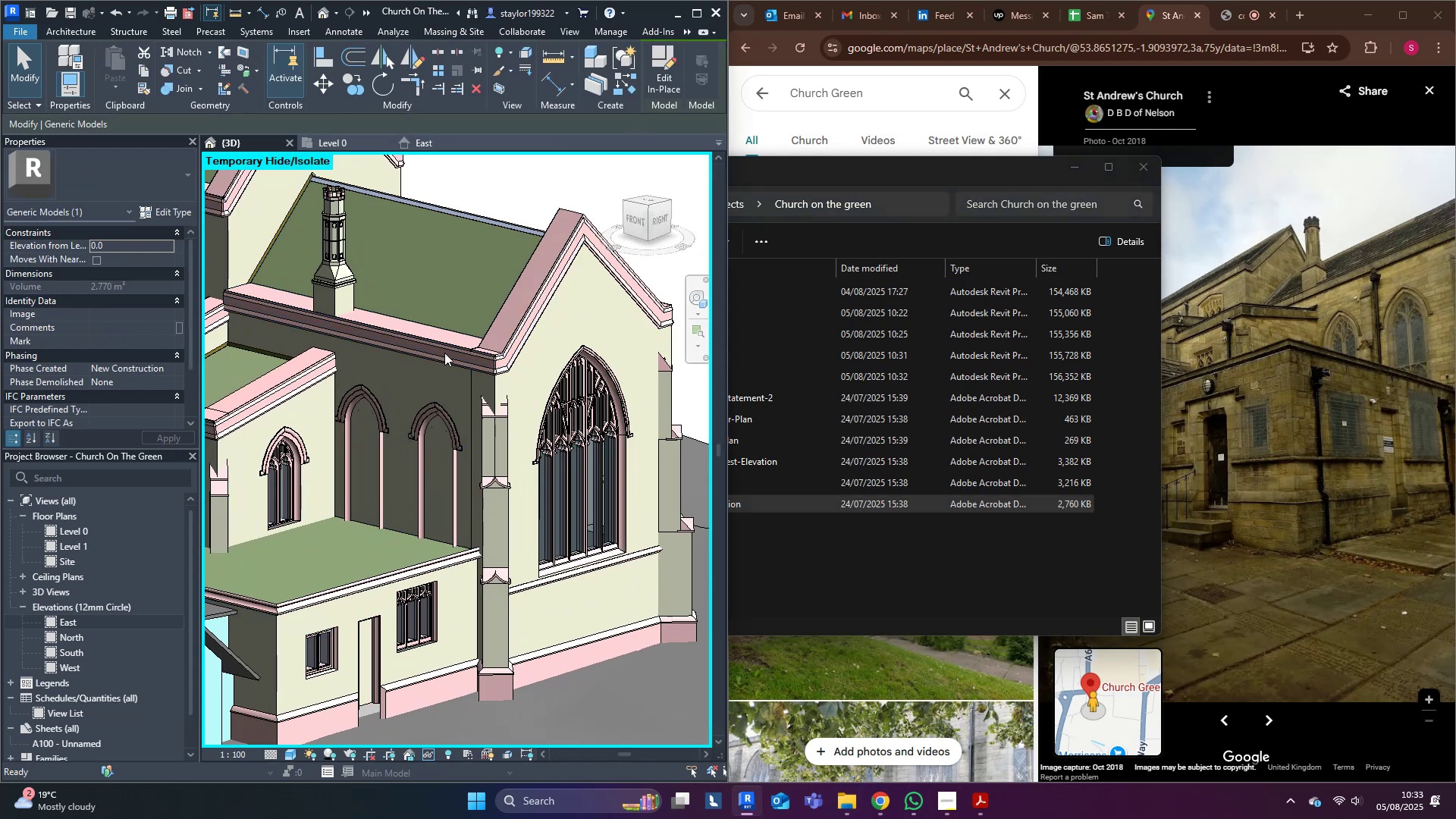 
scroll: coordinate [389, 475], scroll_direction: up, amount: 3.0
 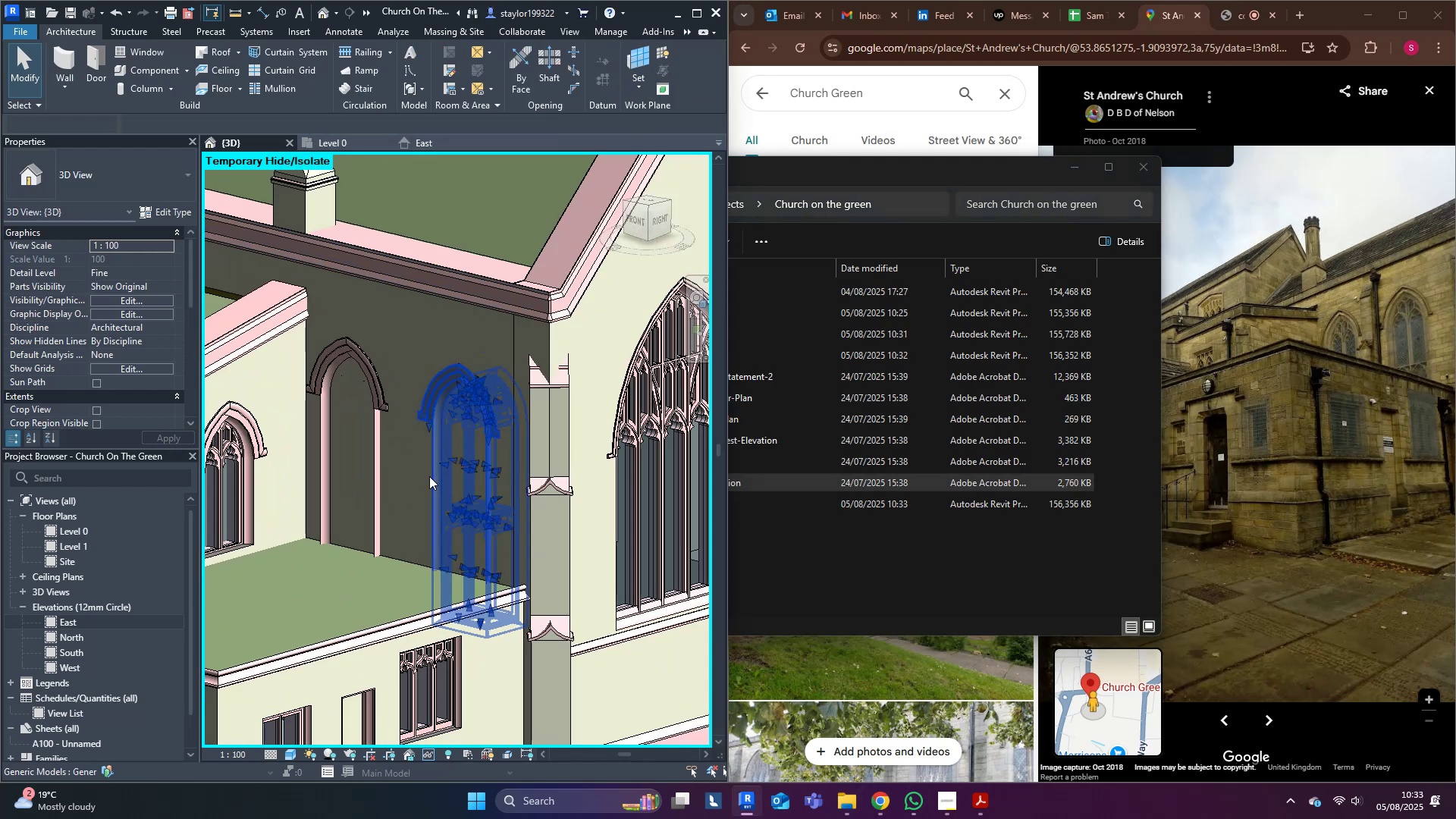 
double_click([378, 460])
 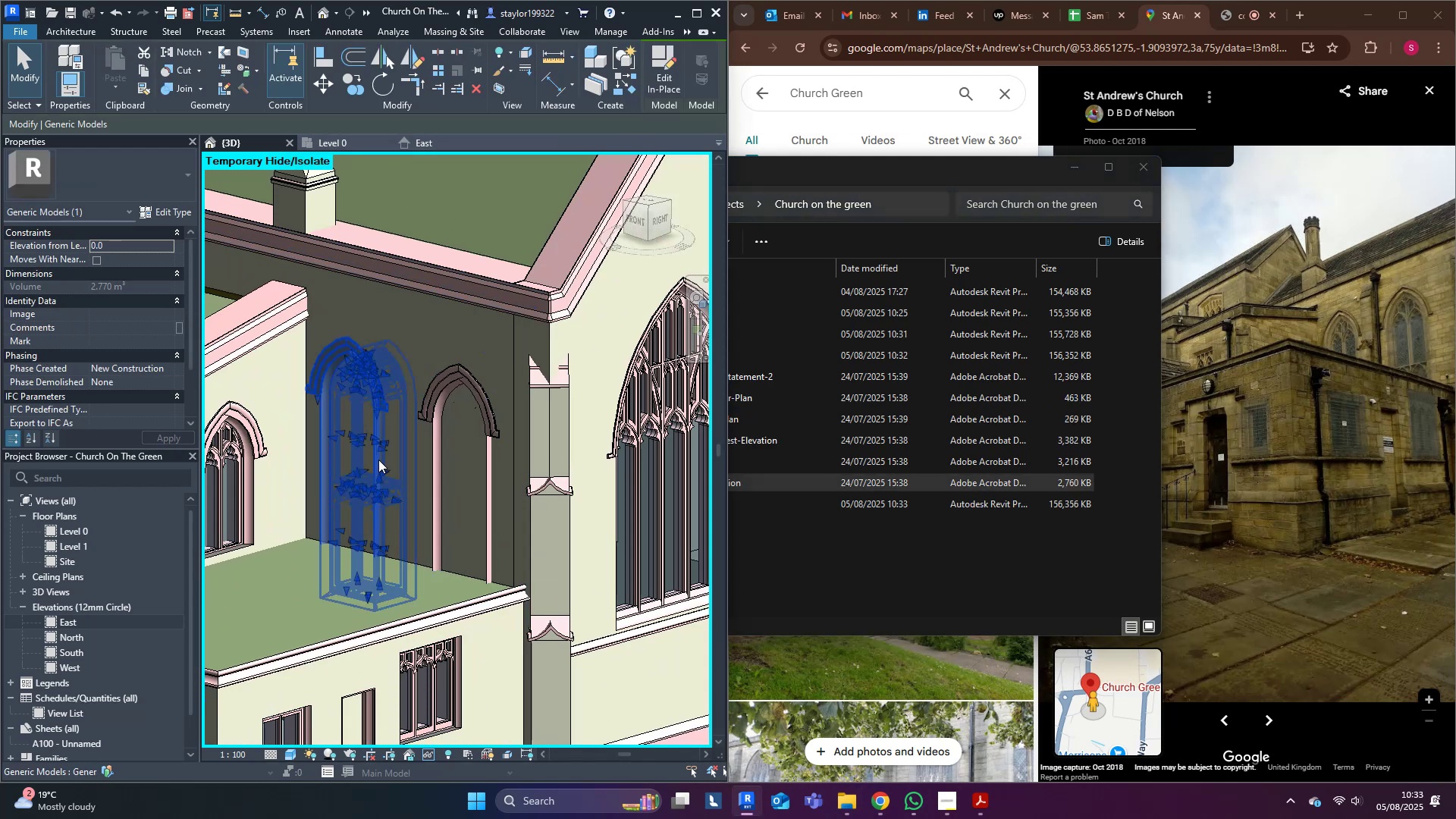 
key(Delete)
 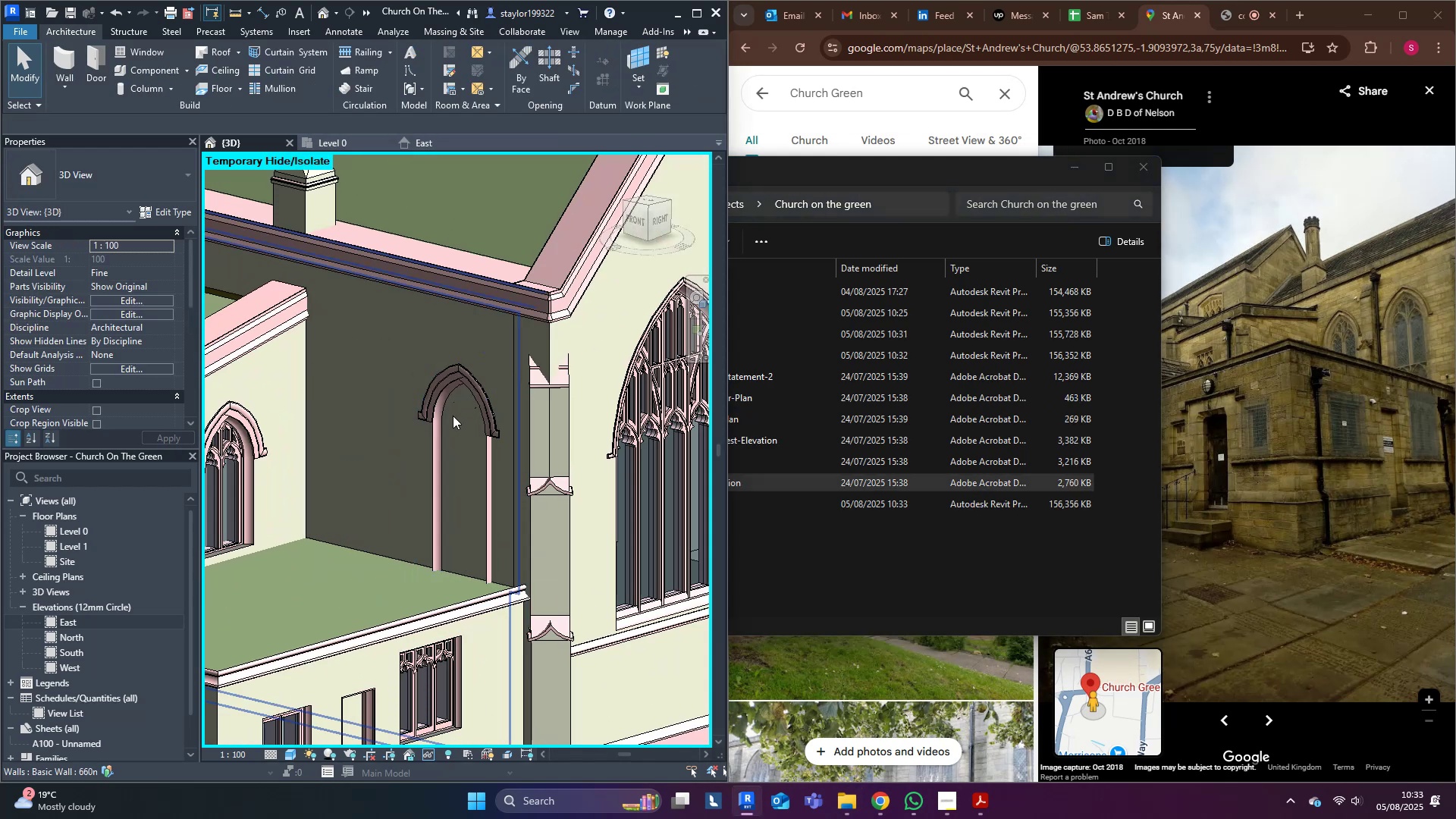 
left_click([444, 416])
 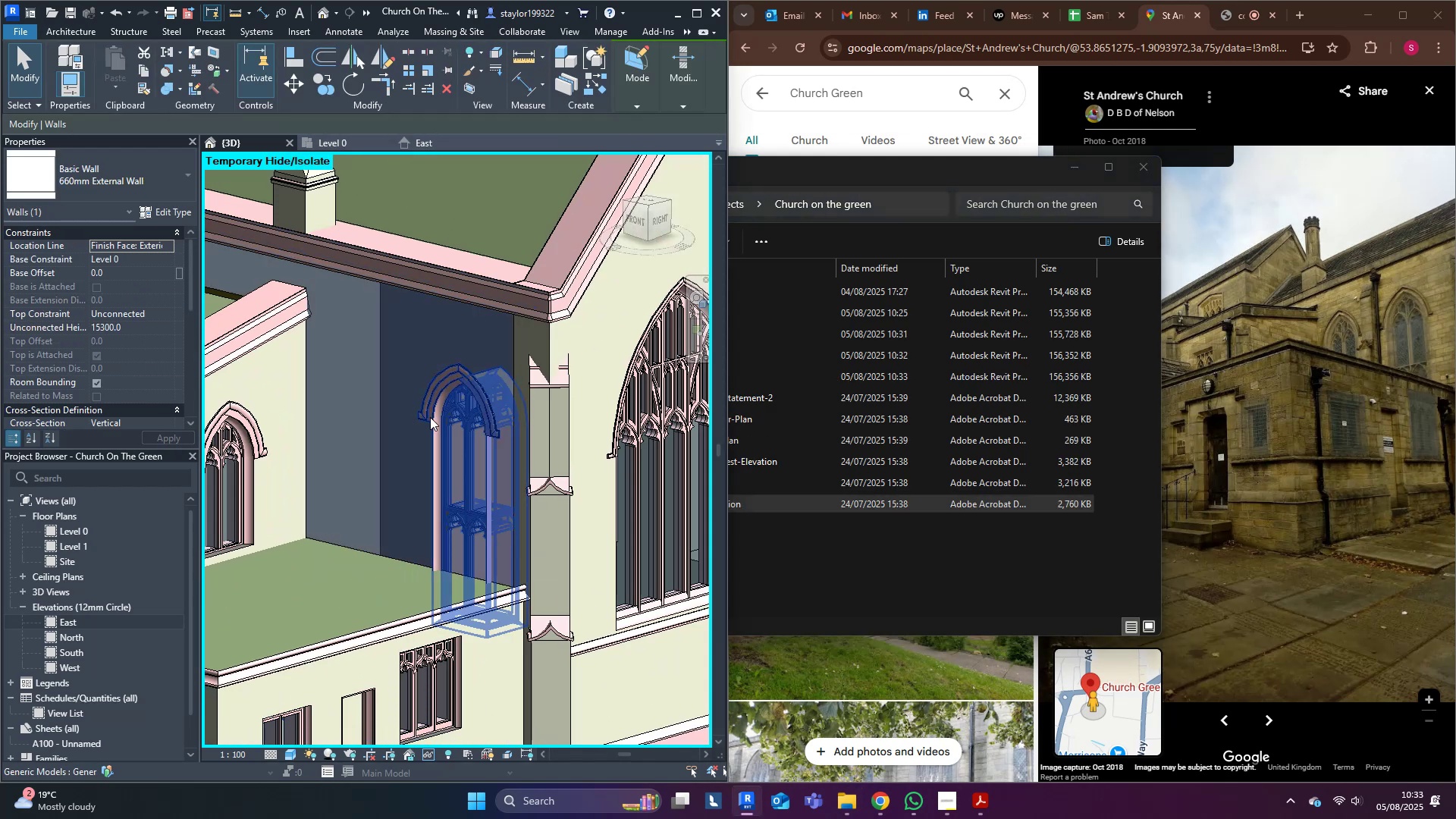 
key(Escape)
 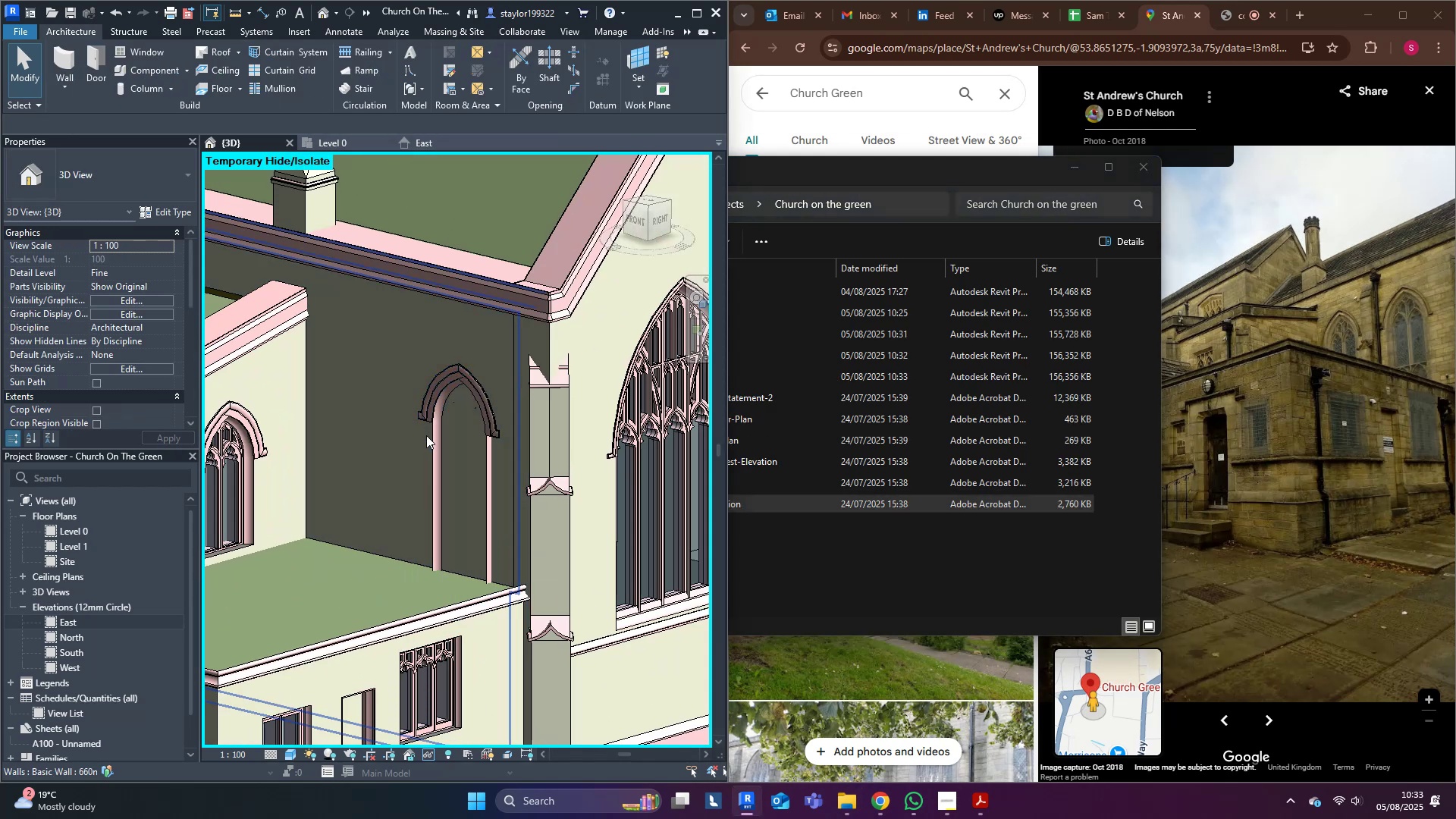 
left_click([426, 435])
 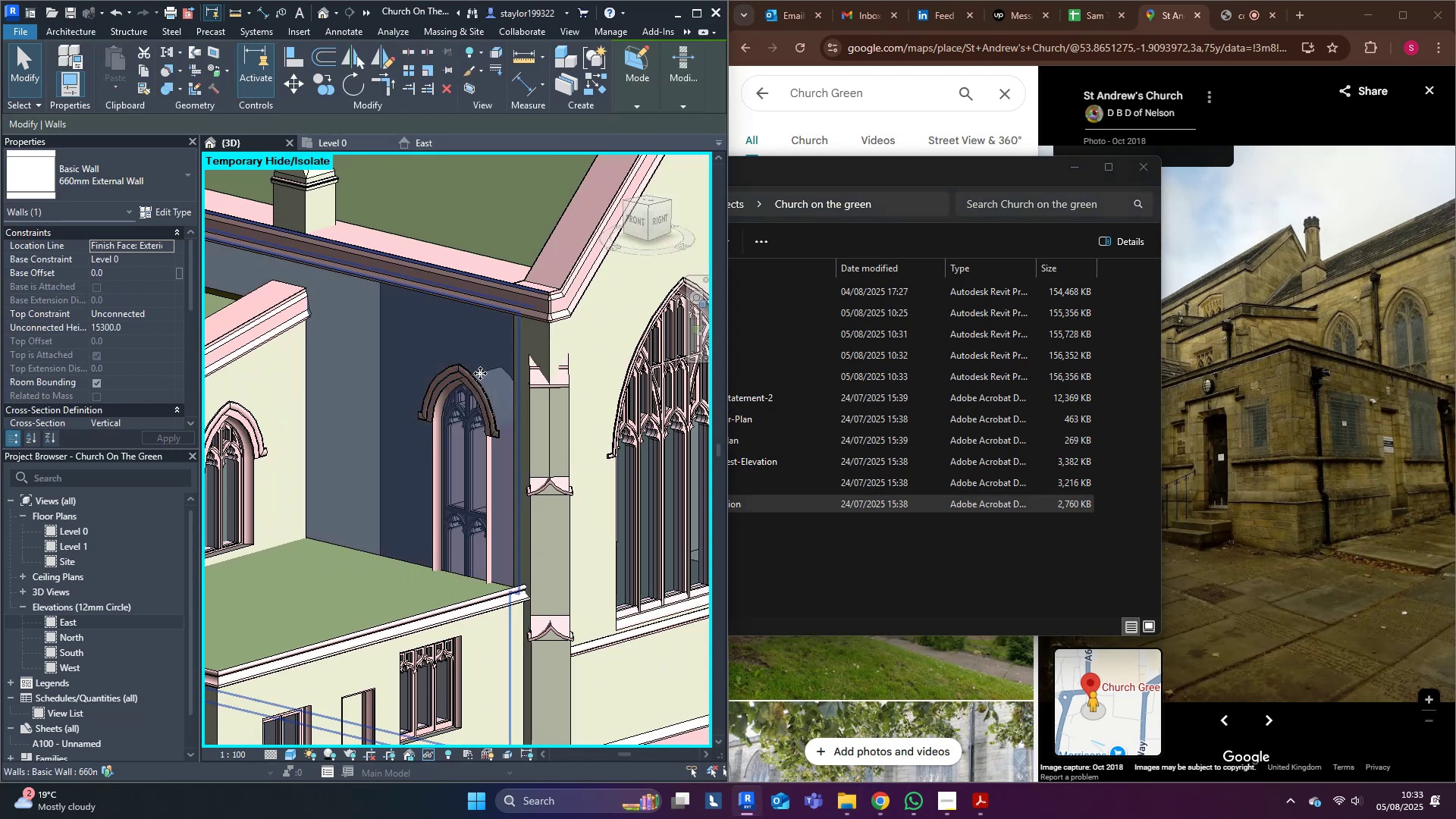 
key(Escape)
 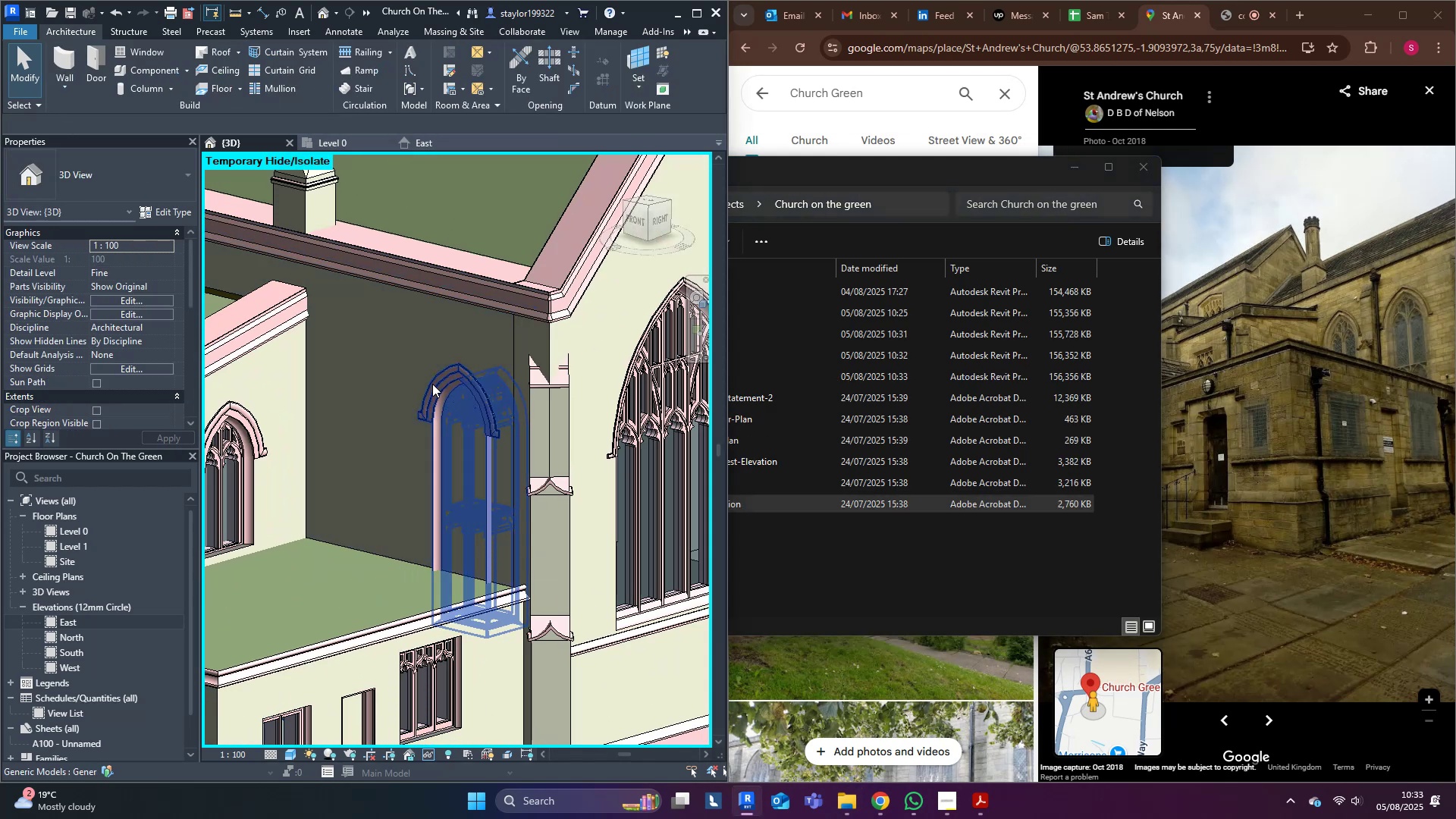 
left_click([432, 384])
 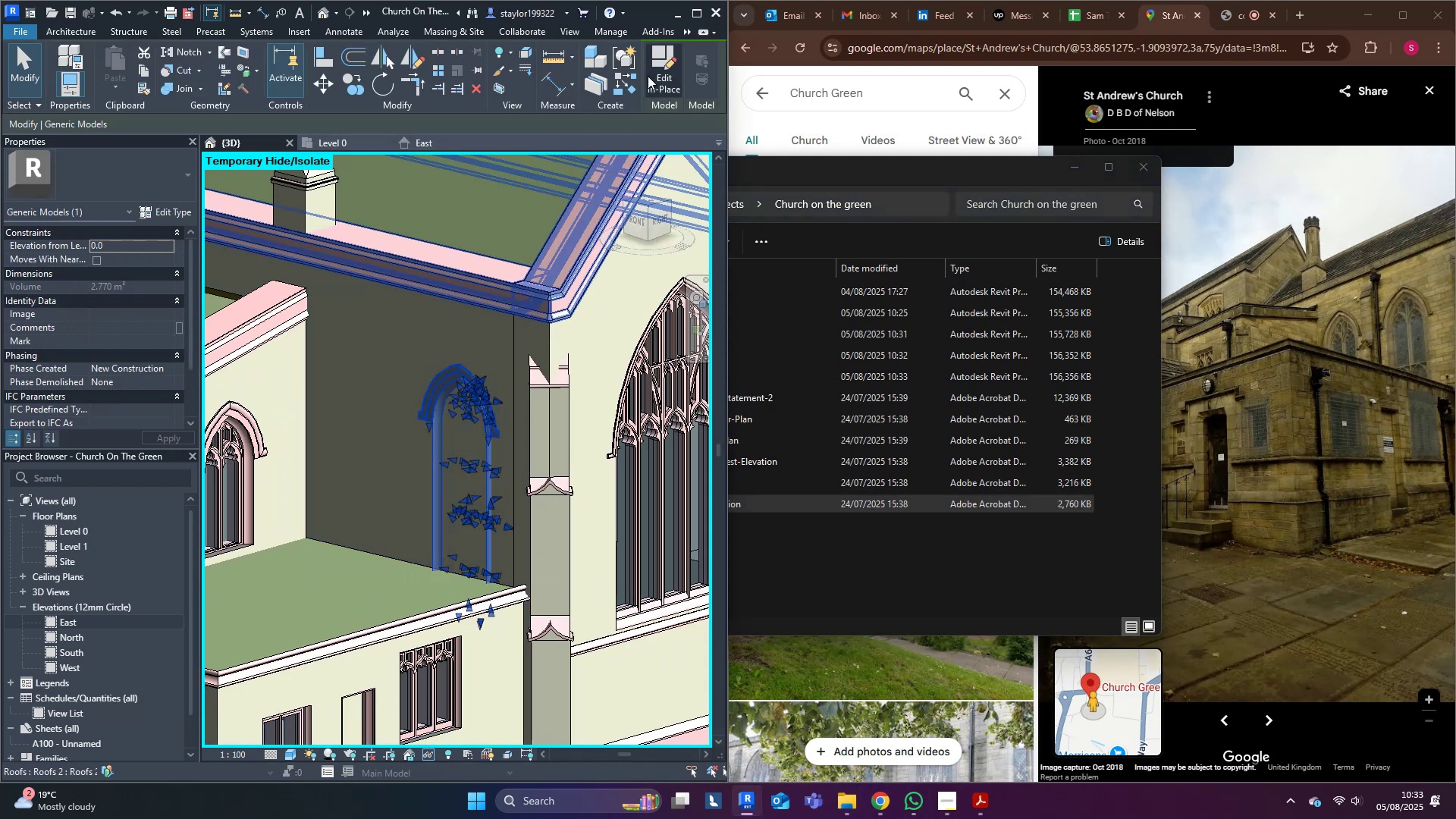 
left_click([654, 59])
 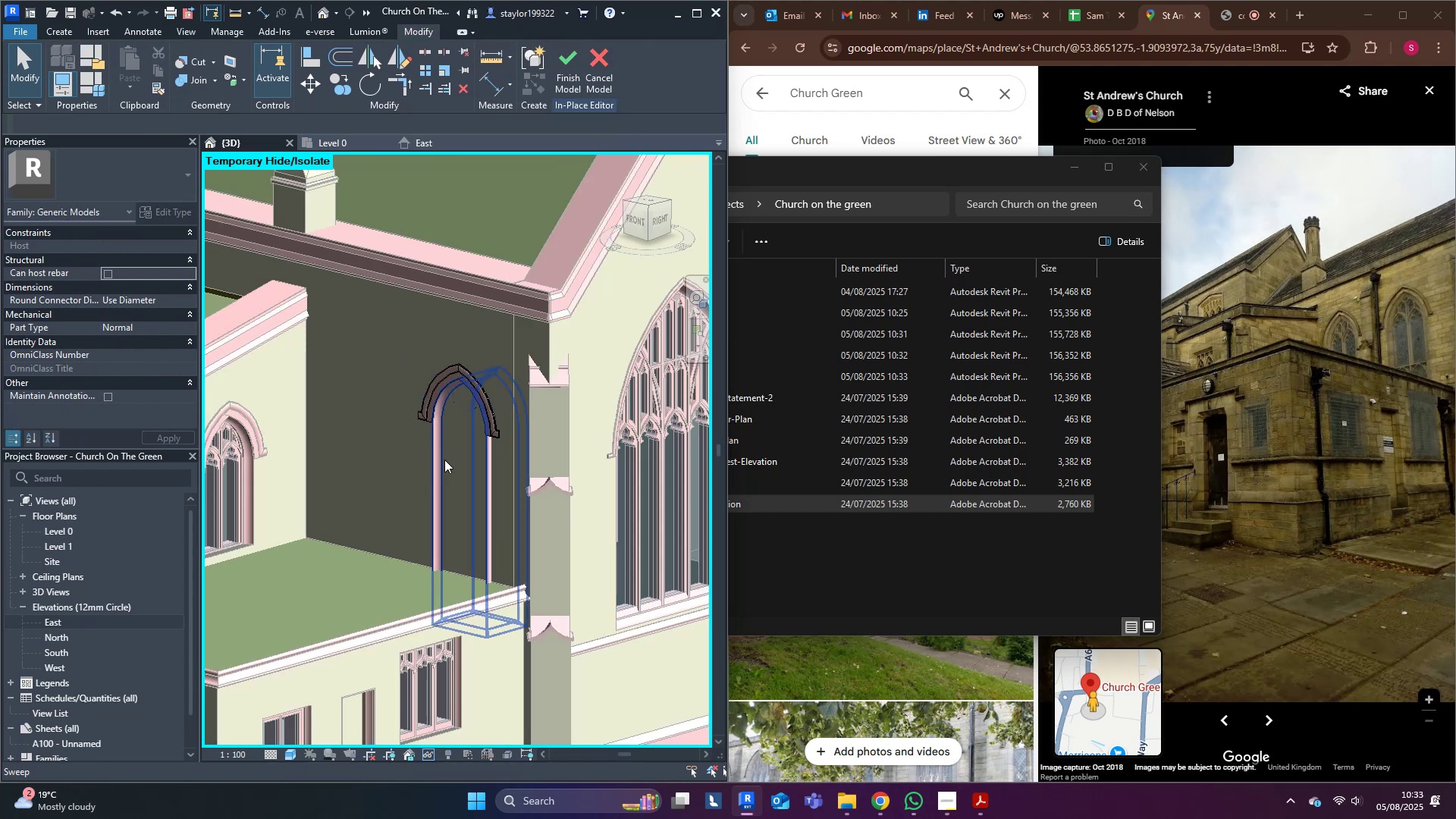 
left_click([429, 460])
 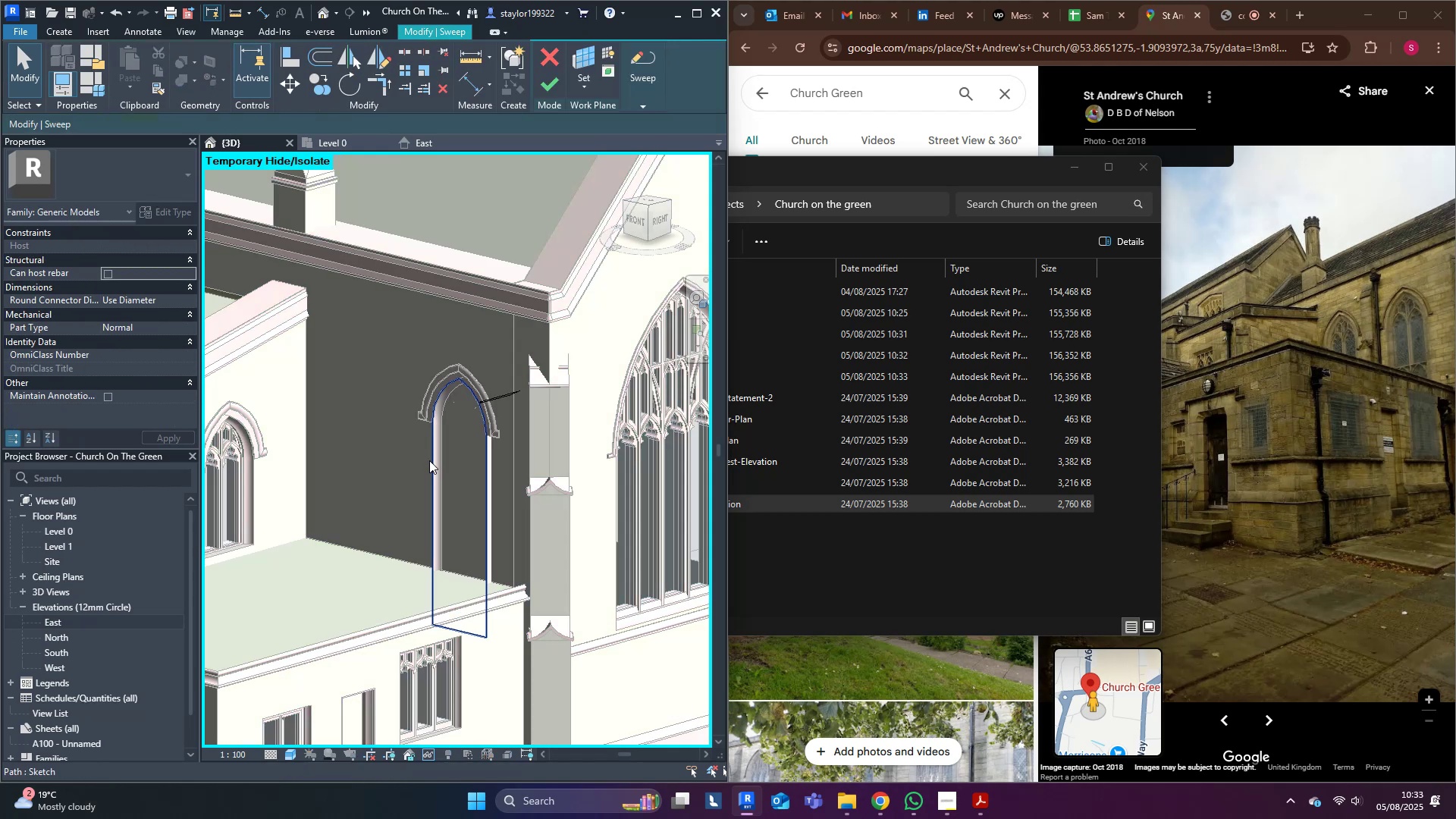 
left_click([429, 460])
 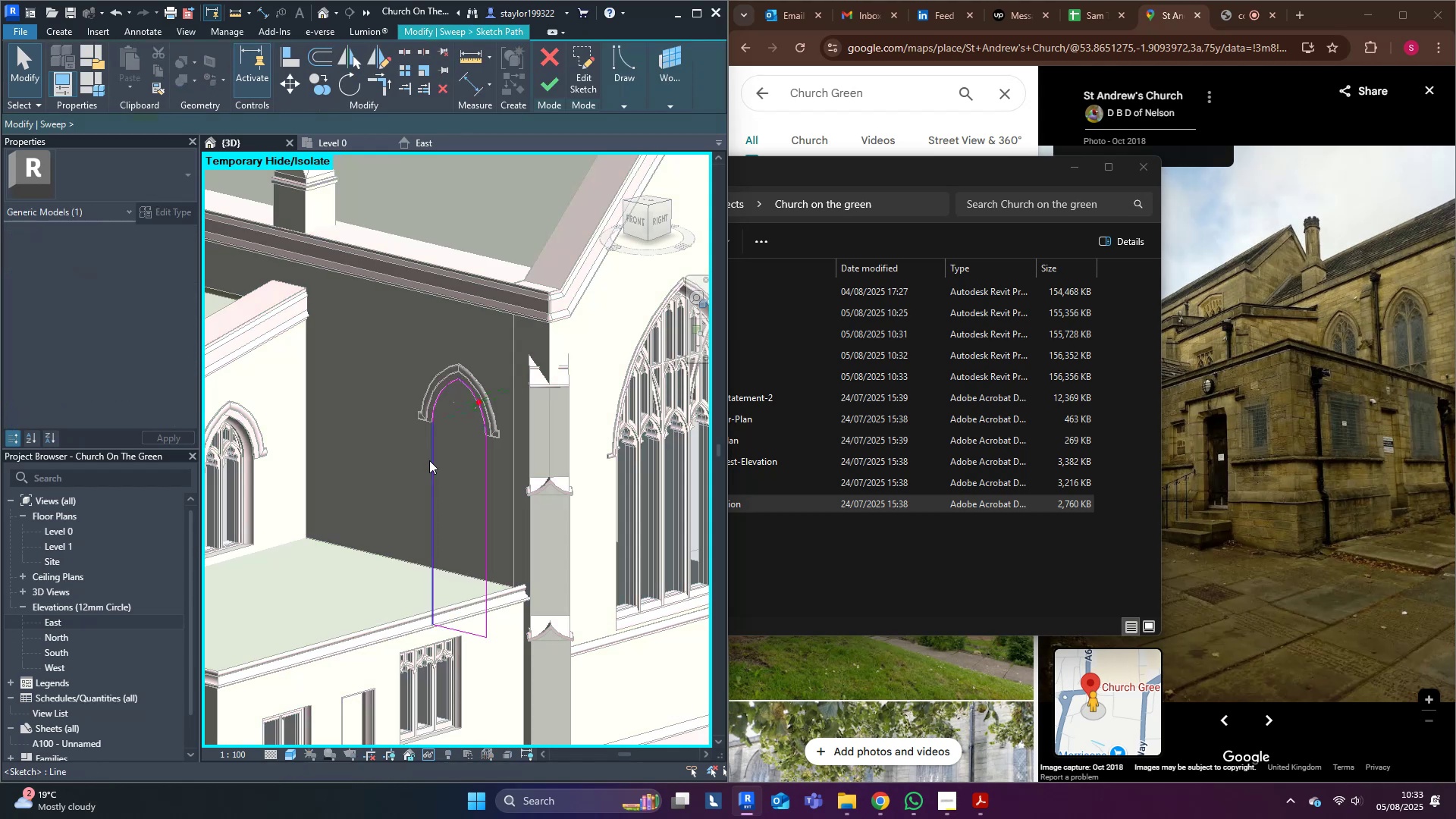 
hold_key(key=A, duration=0.36)
 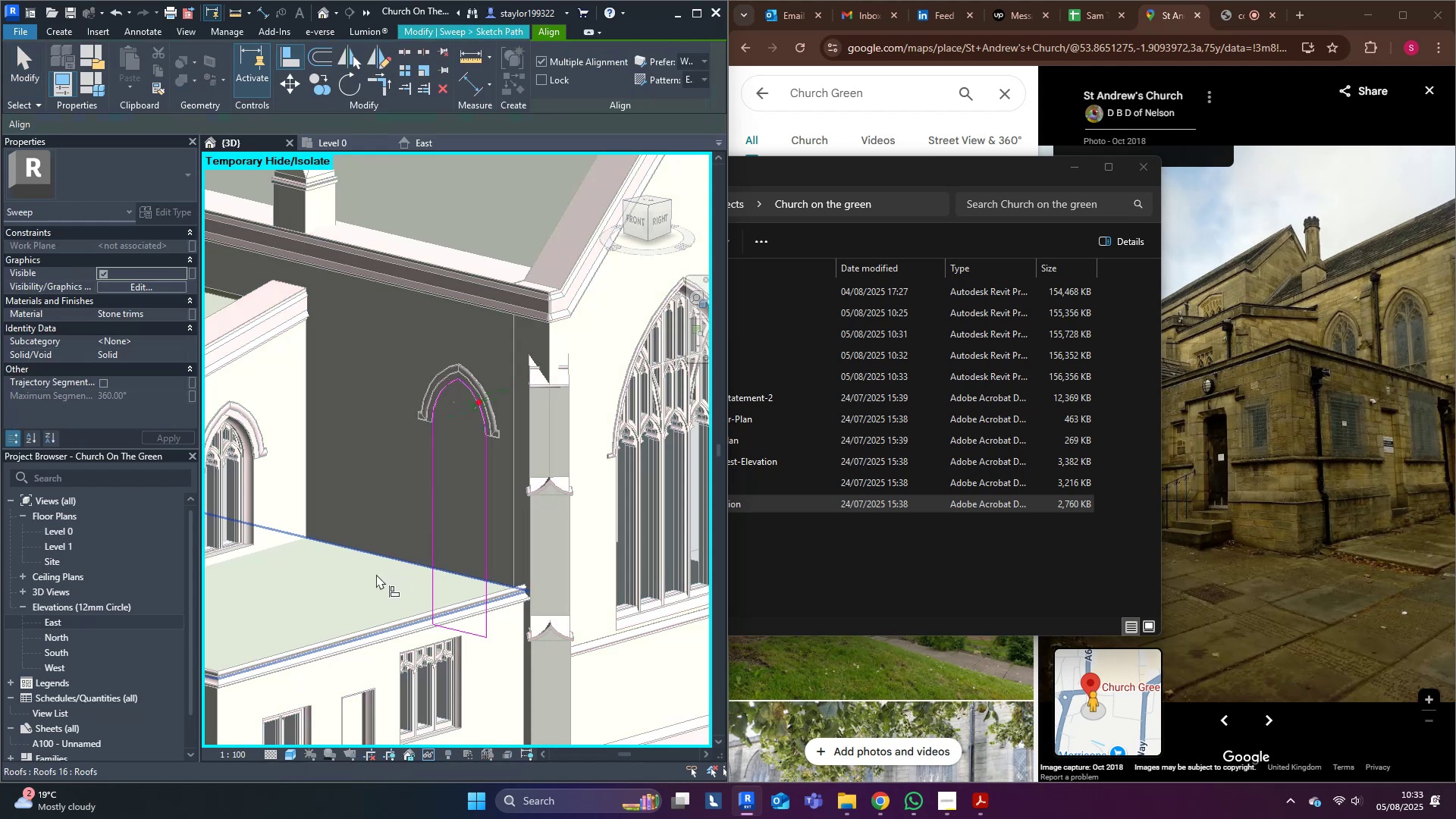 
key(L)
 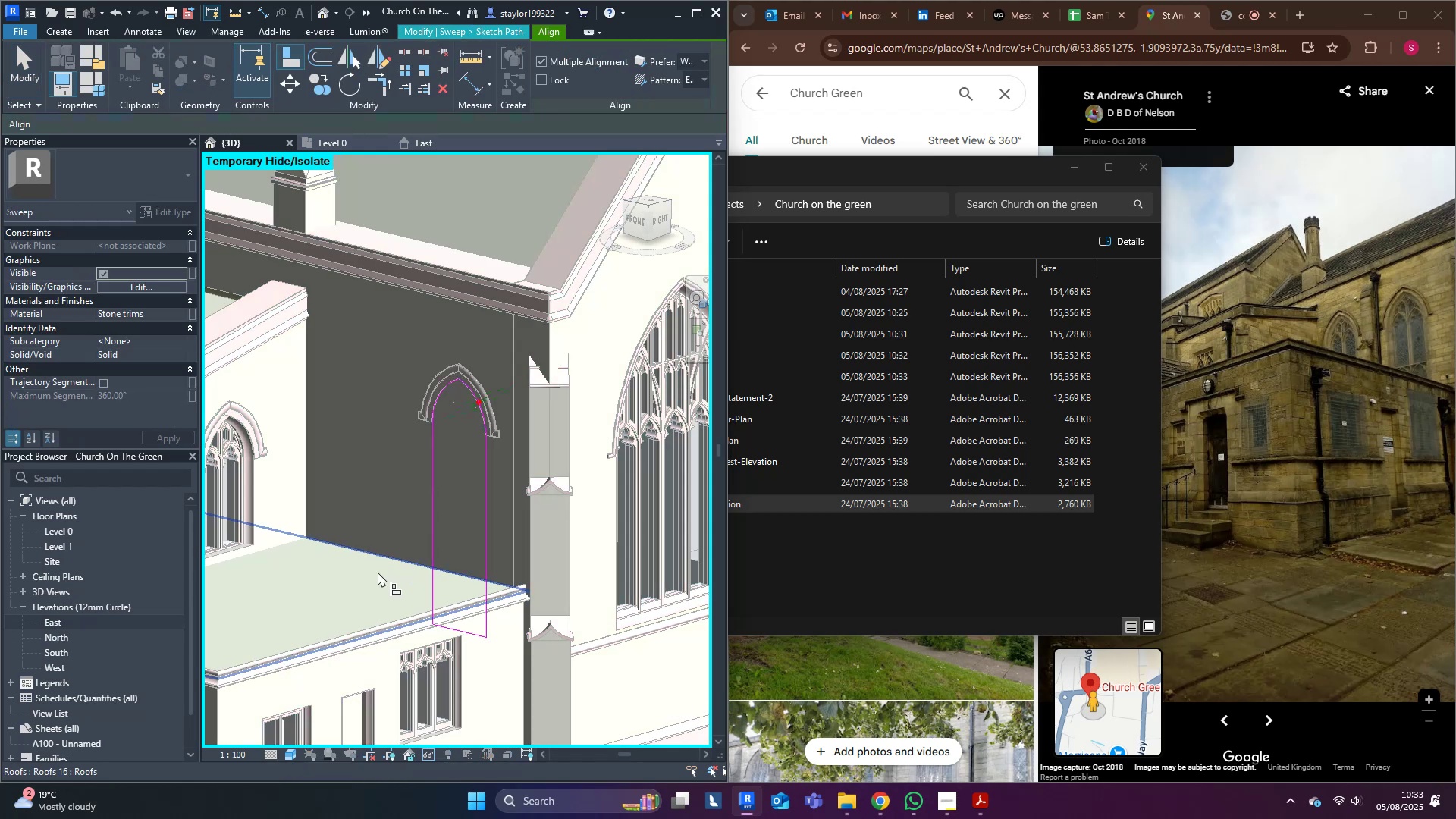 
left_click([376, 575])
 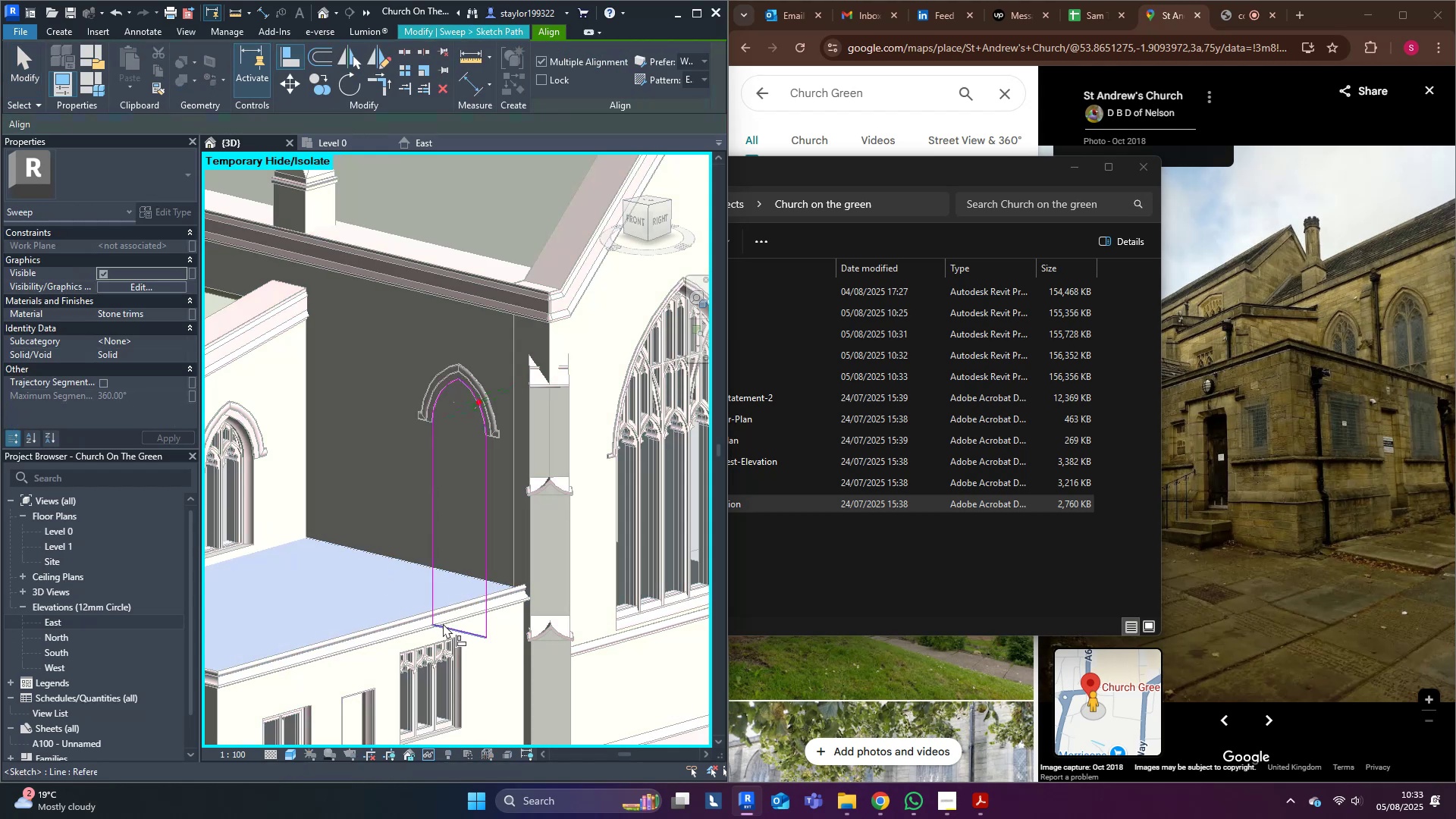 
left_click([447, 627])
 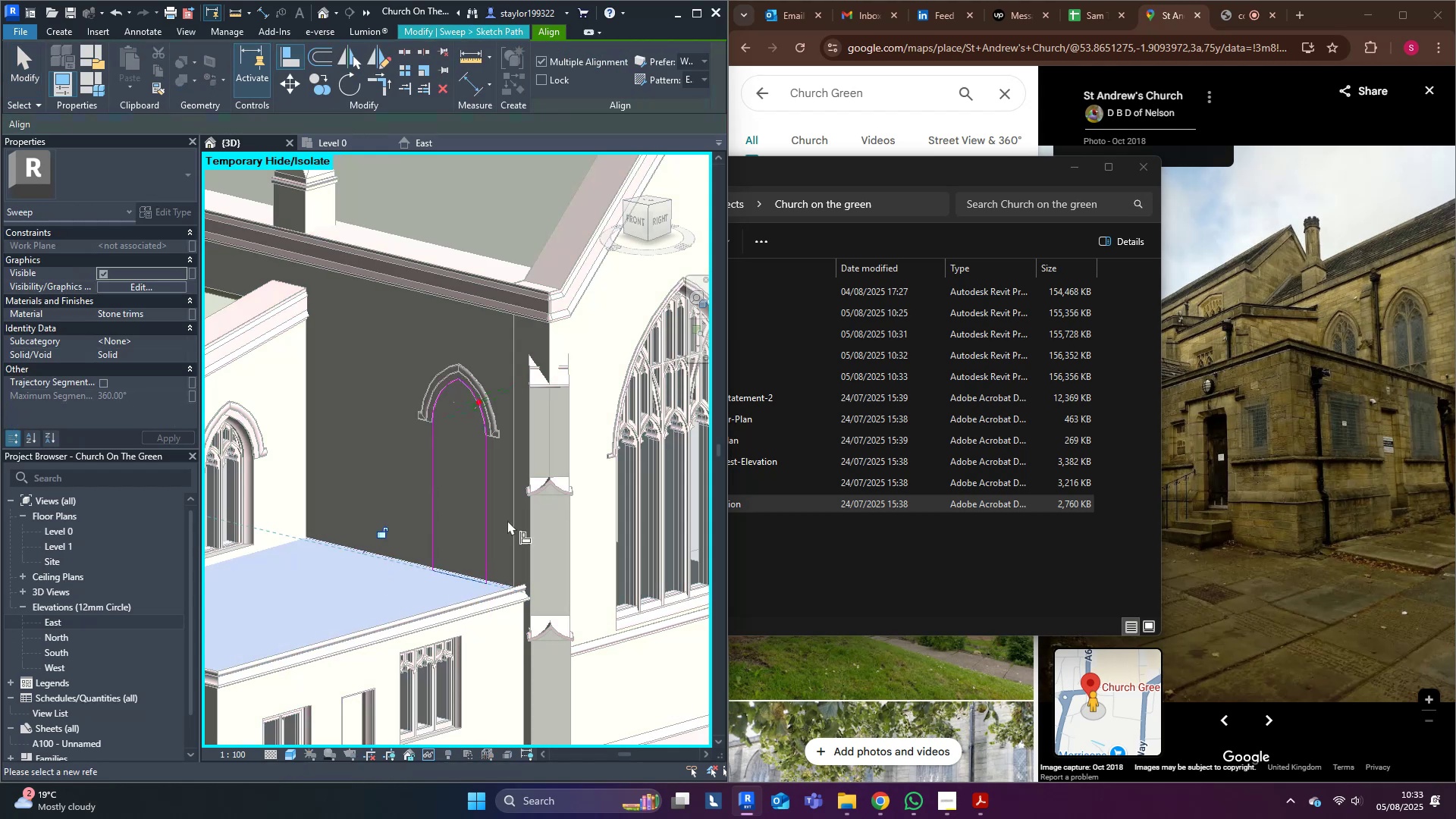 
middle_click([508, 519])
 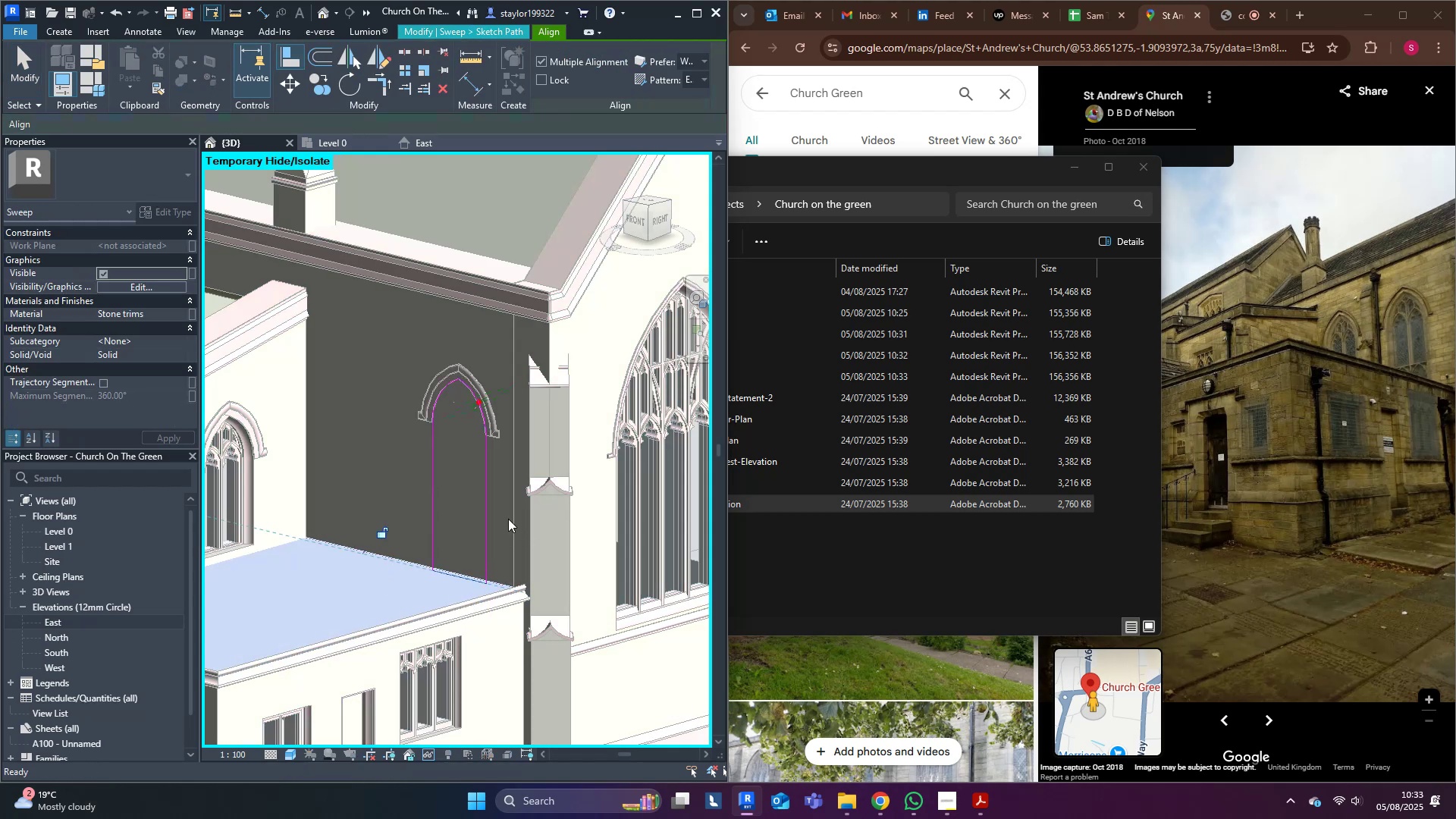 
key(Escape)
 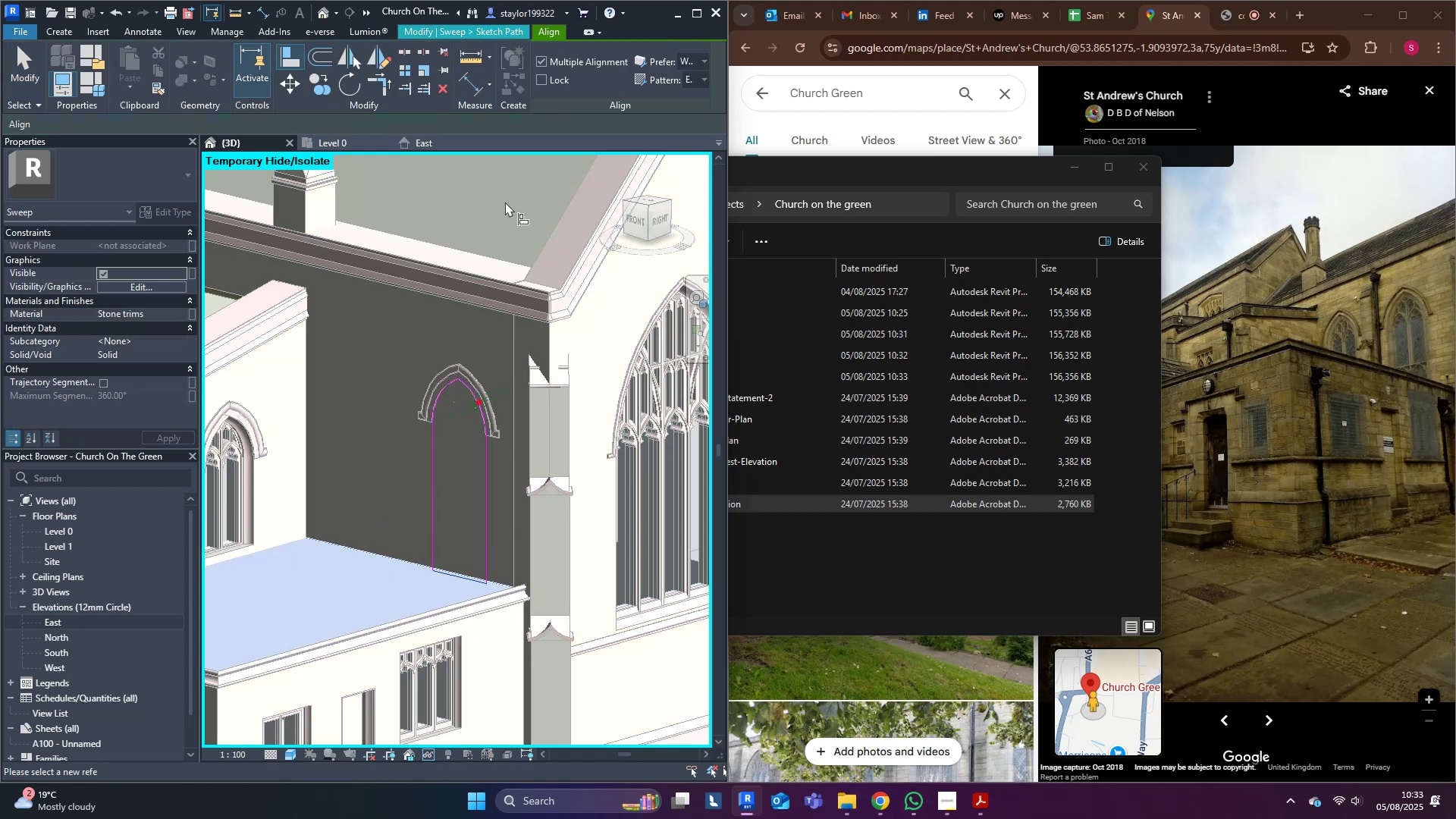 
key(Escape)
 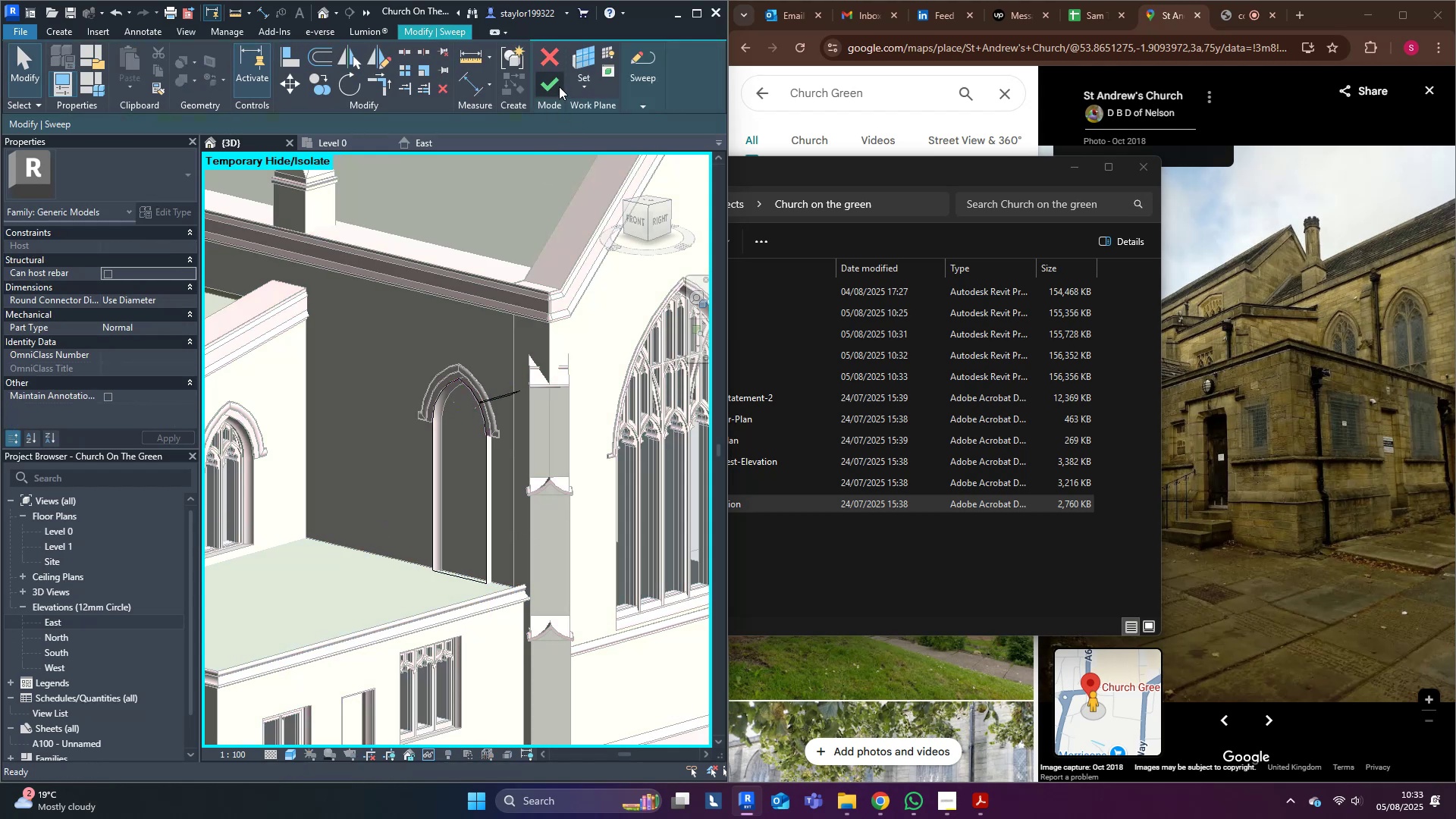 
key(Escape)
 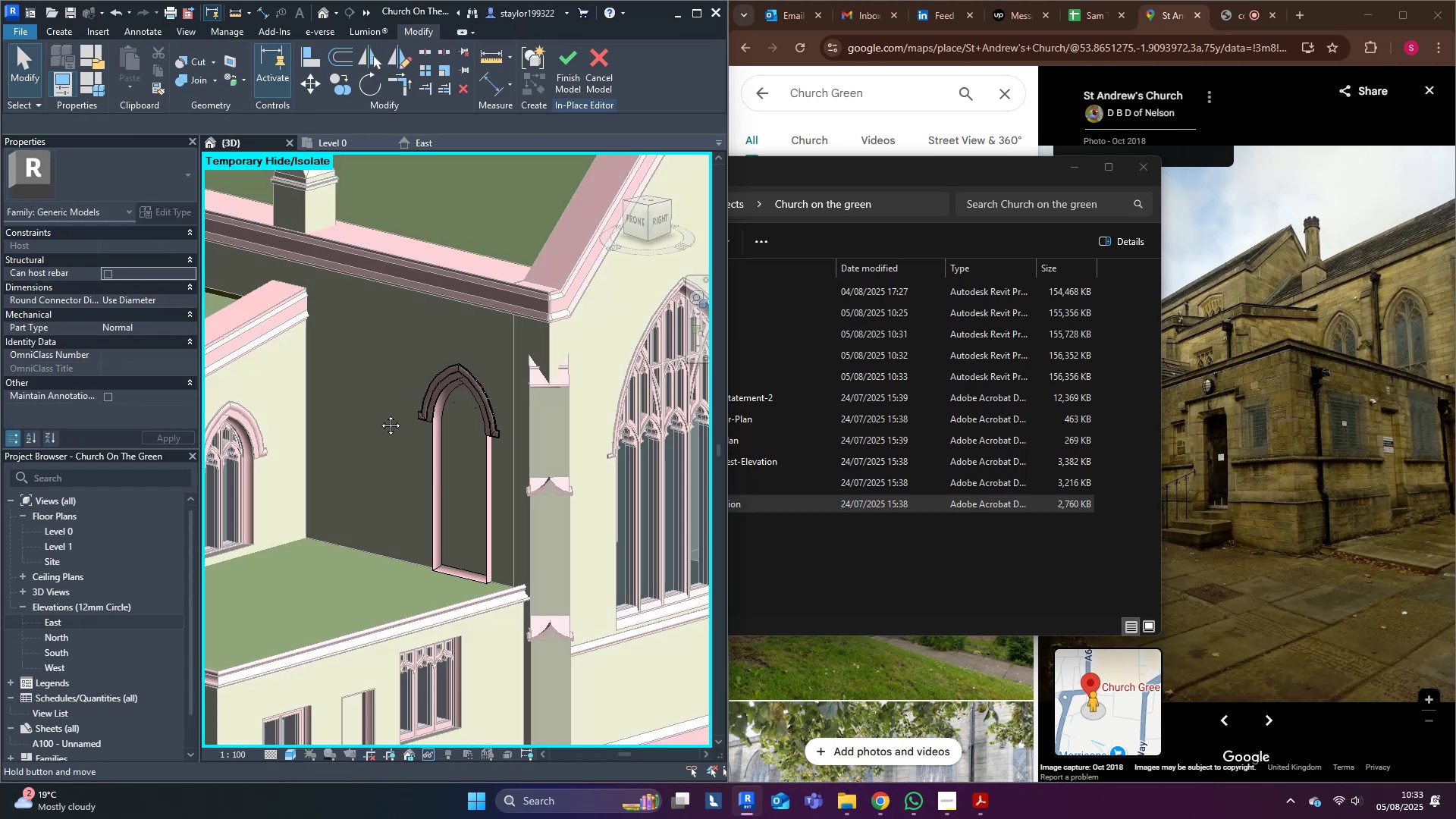 
hold_key(key=ShiftLeft, duration=0.61)
 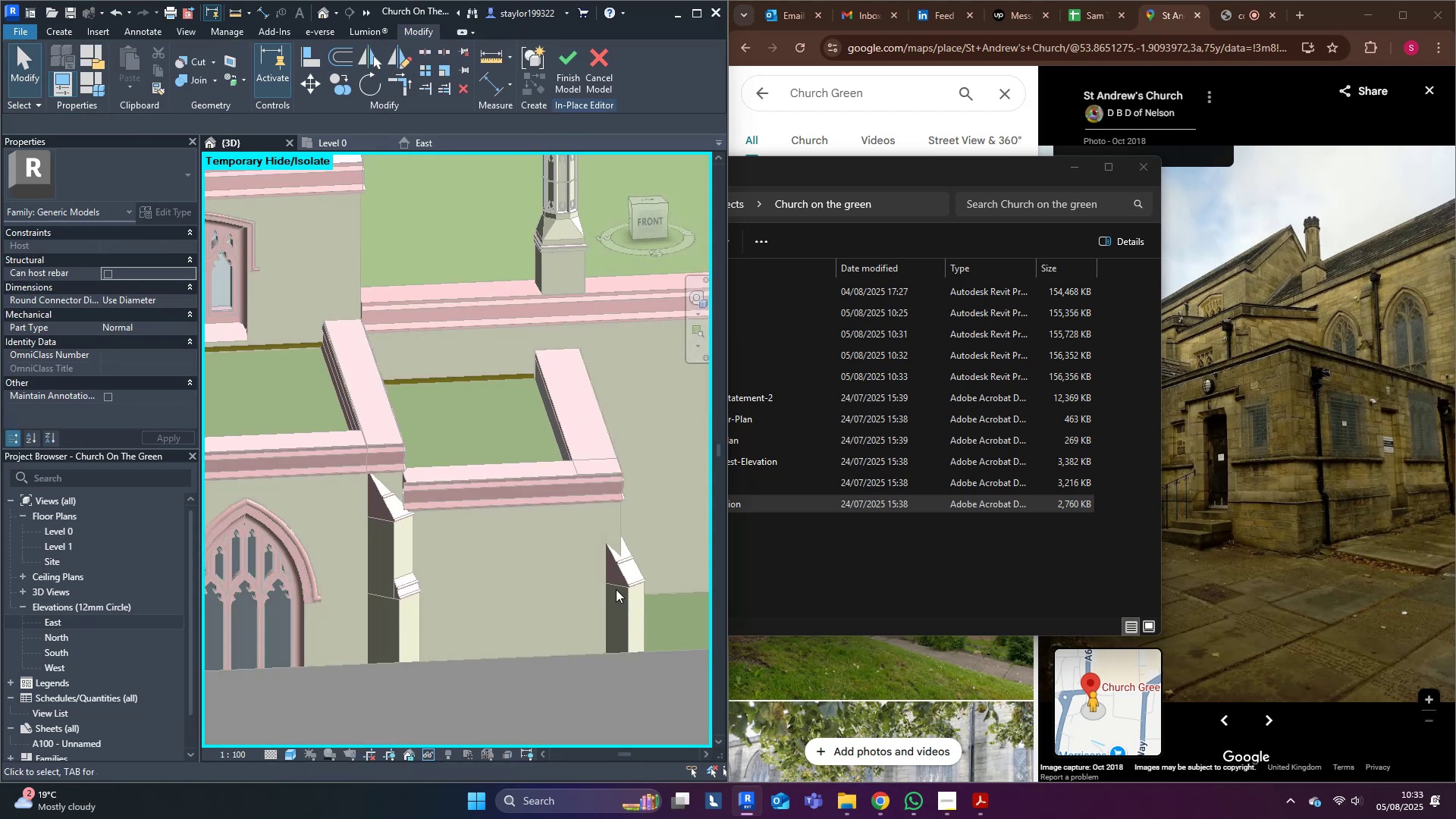 
key(Shift+ShiftLeft)
 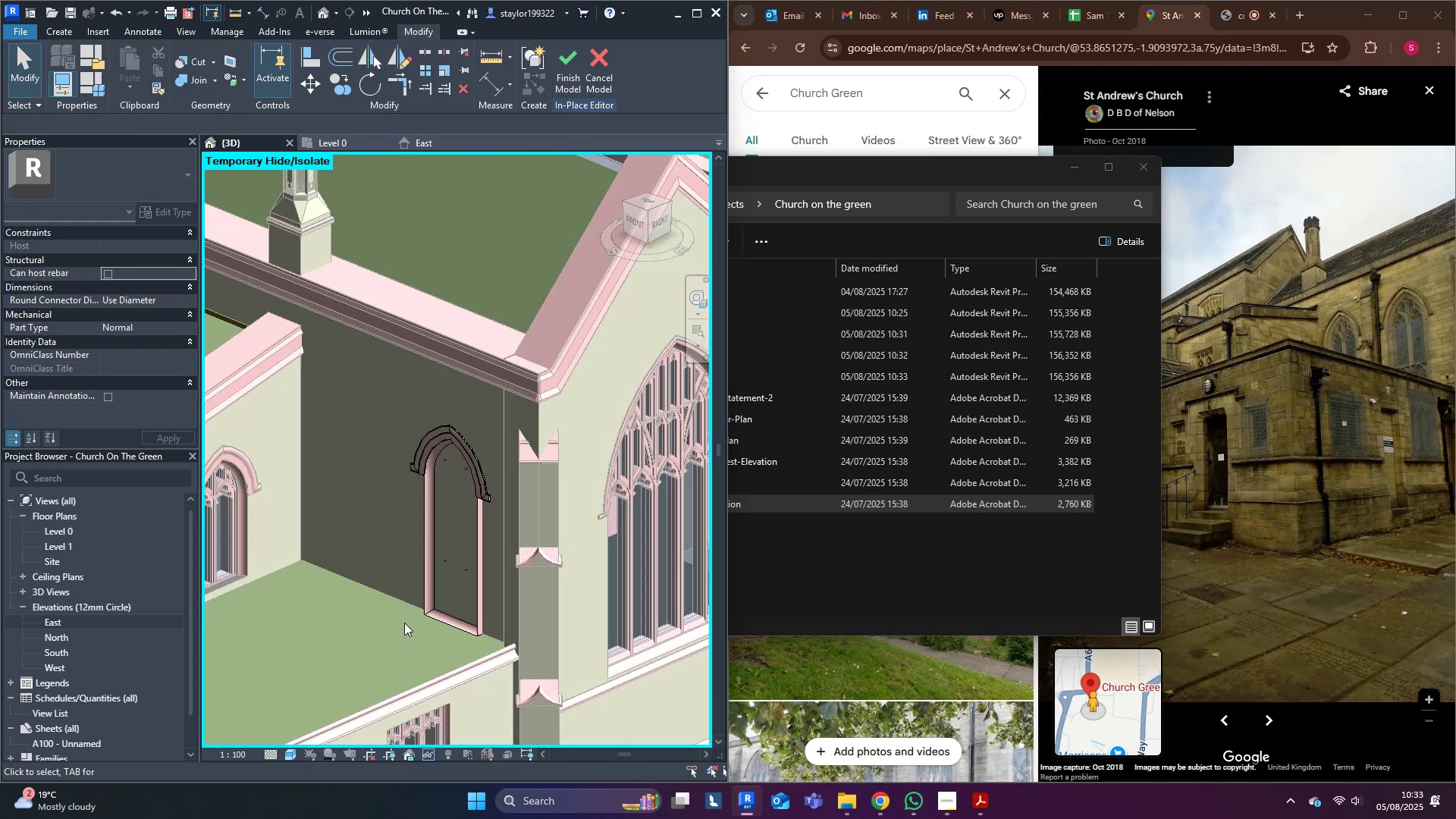 
scroll: coordinate [438, 682], scroll_direction: up, amount: 7.0
 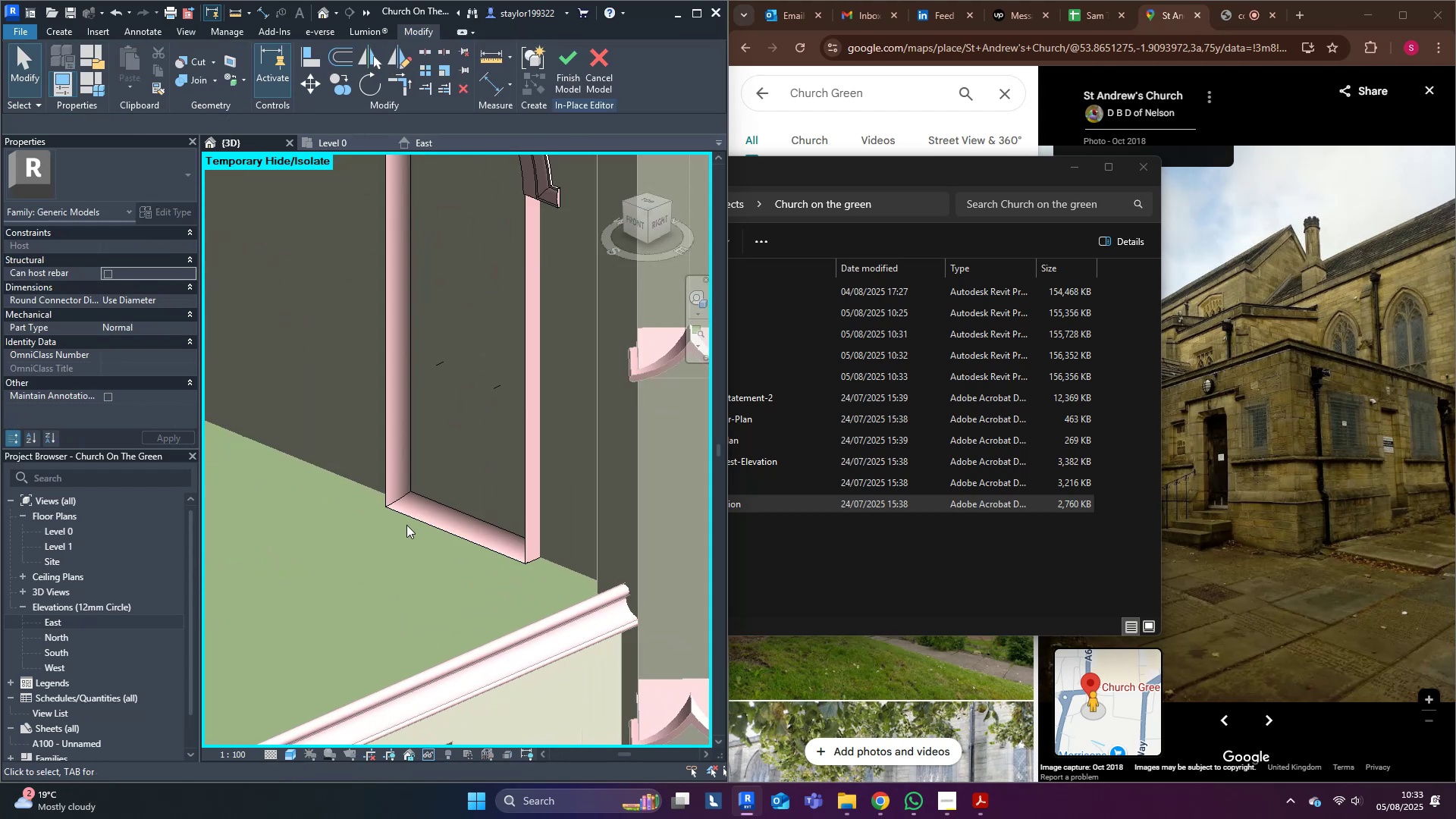 
left_click([406, 520])
 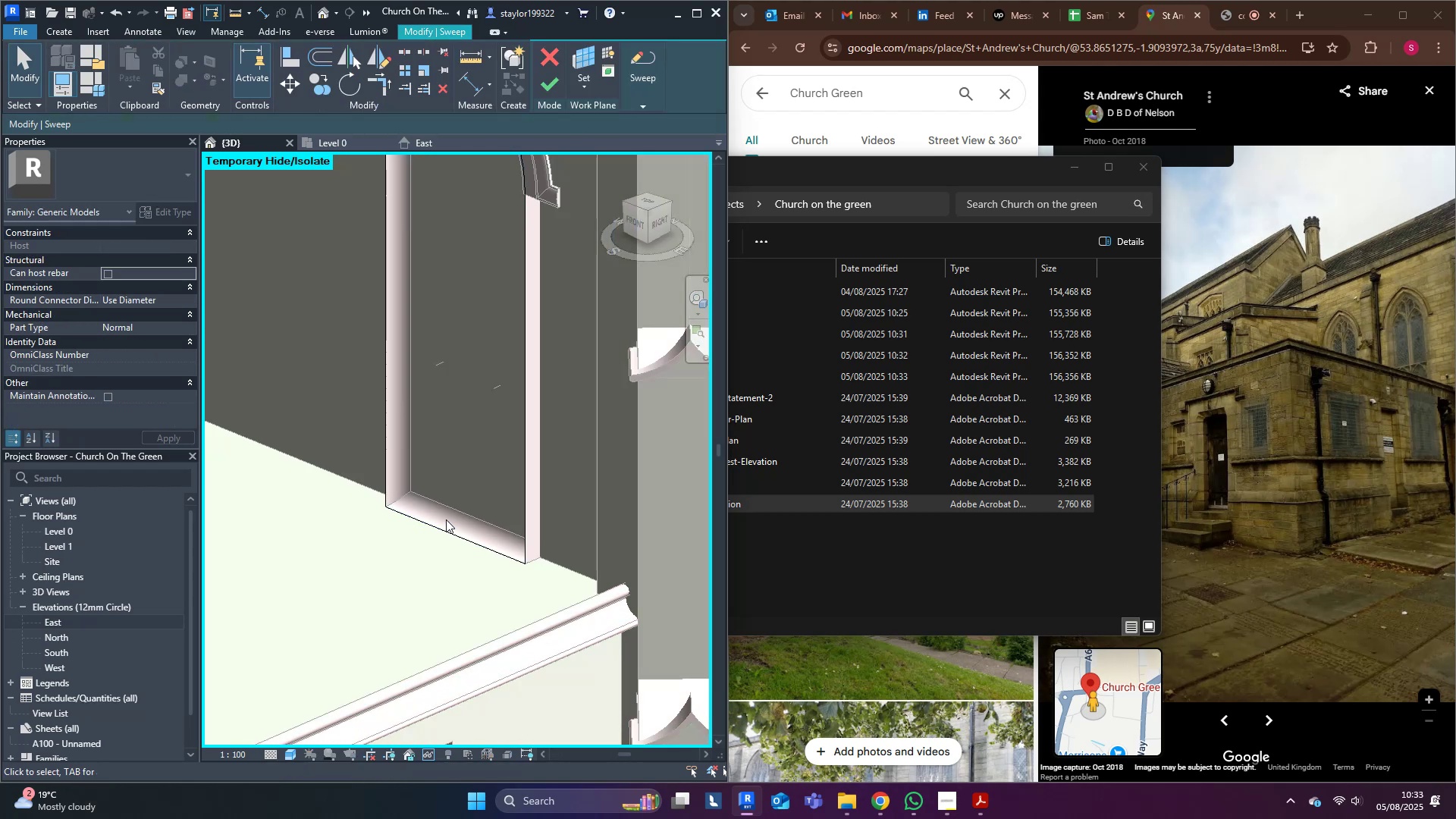 
triple_click([446, 519])
 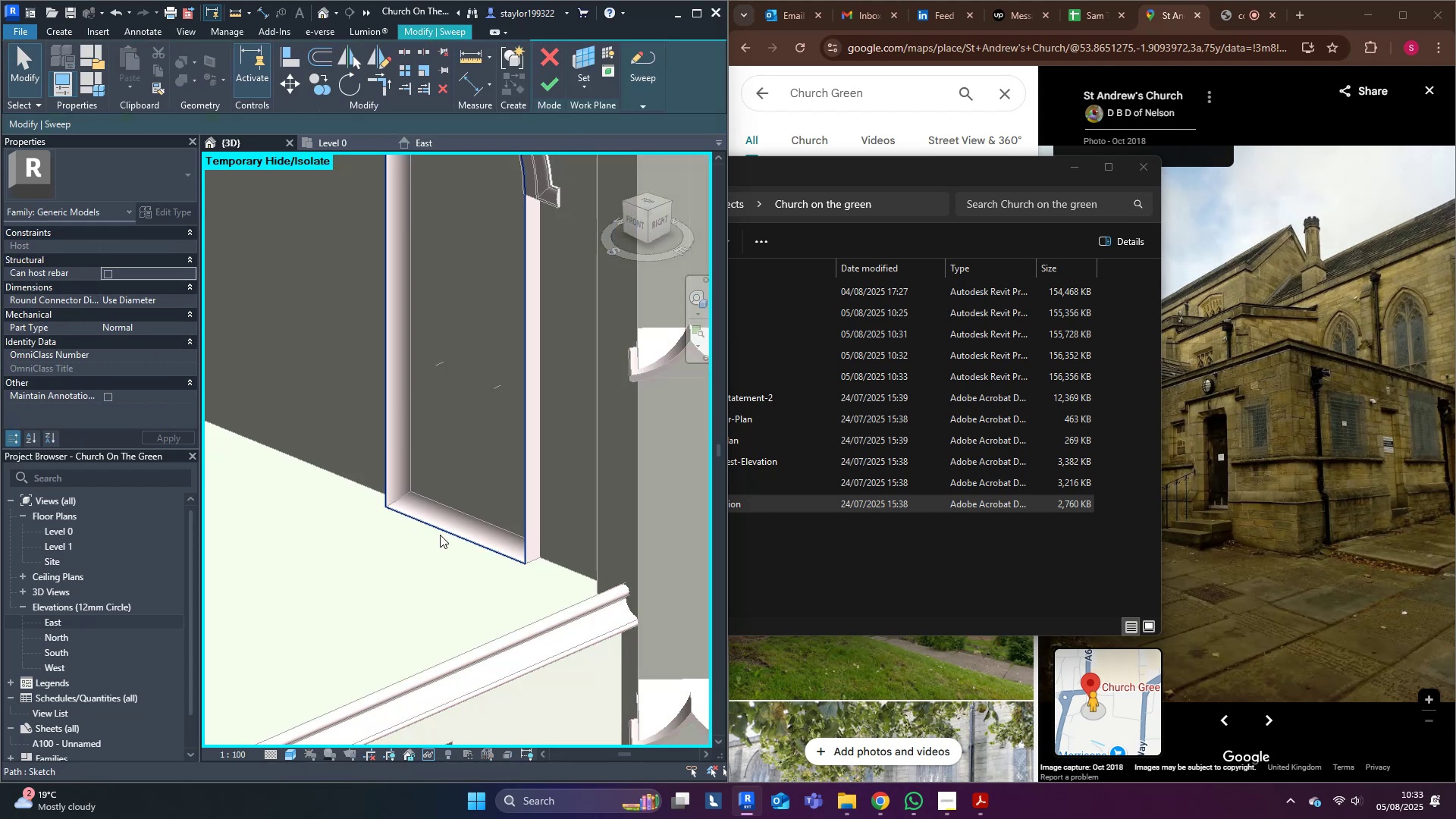 
triple_click([440, 535])
 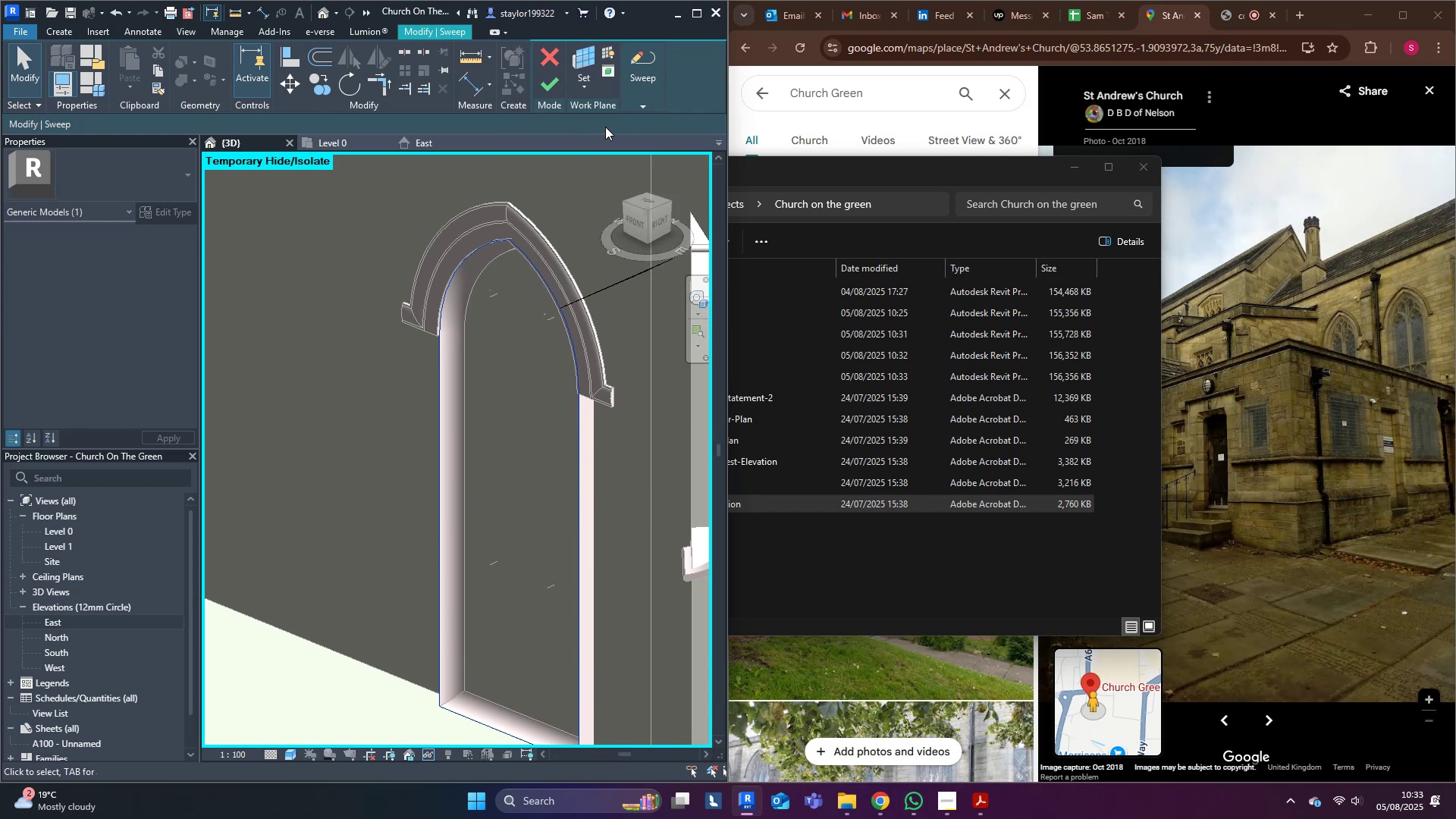 
key(Escape)
 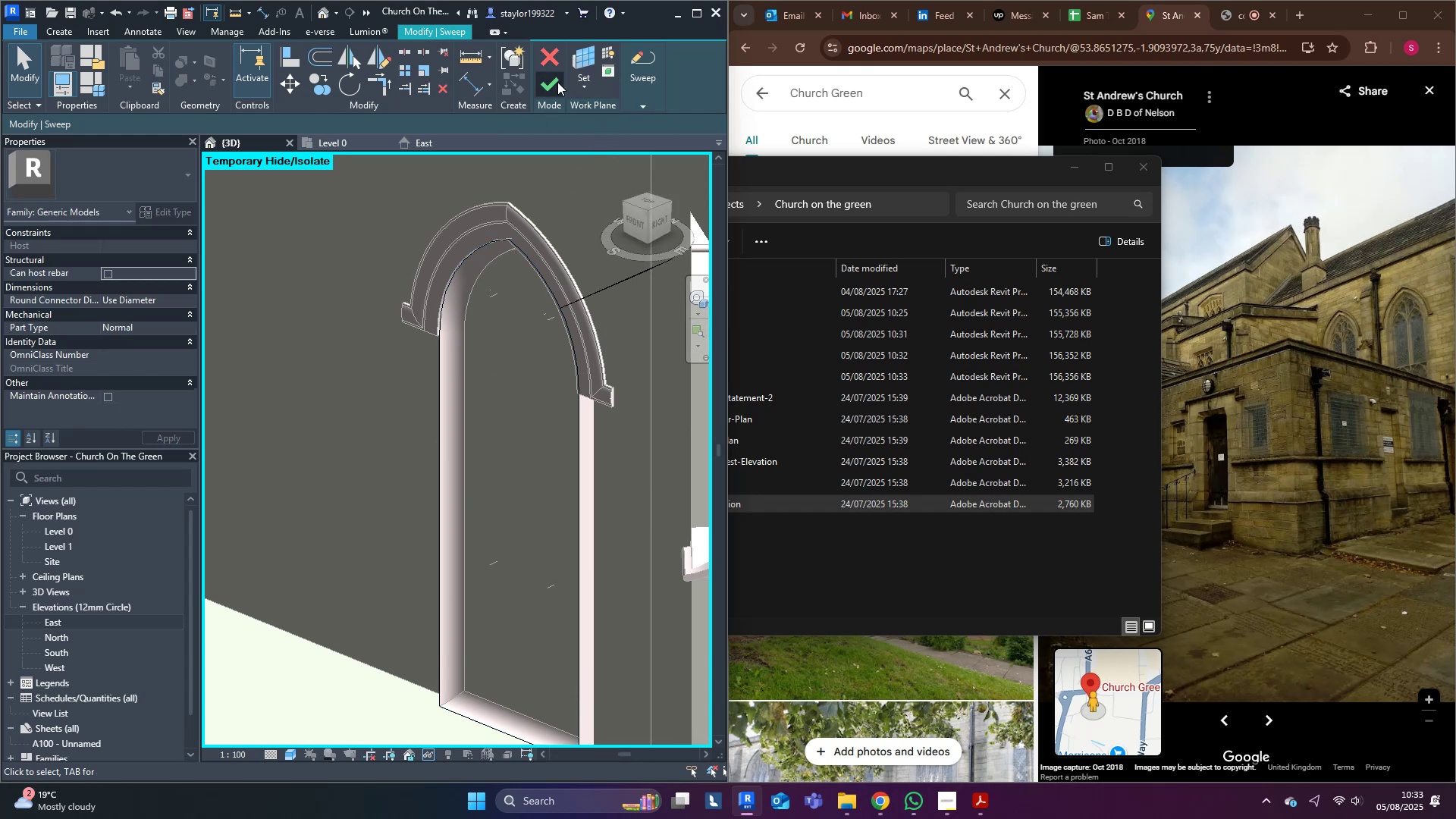 
middle_click([468, 380])
 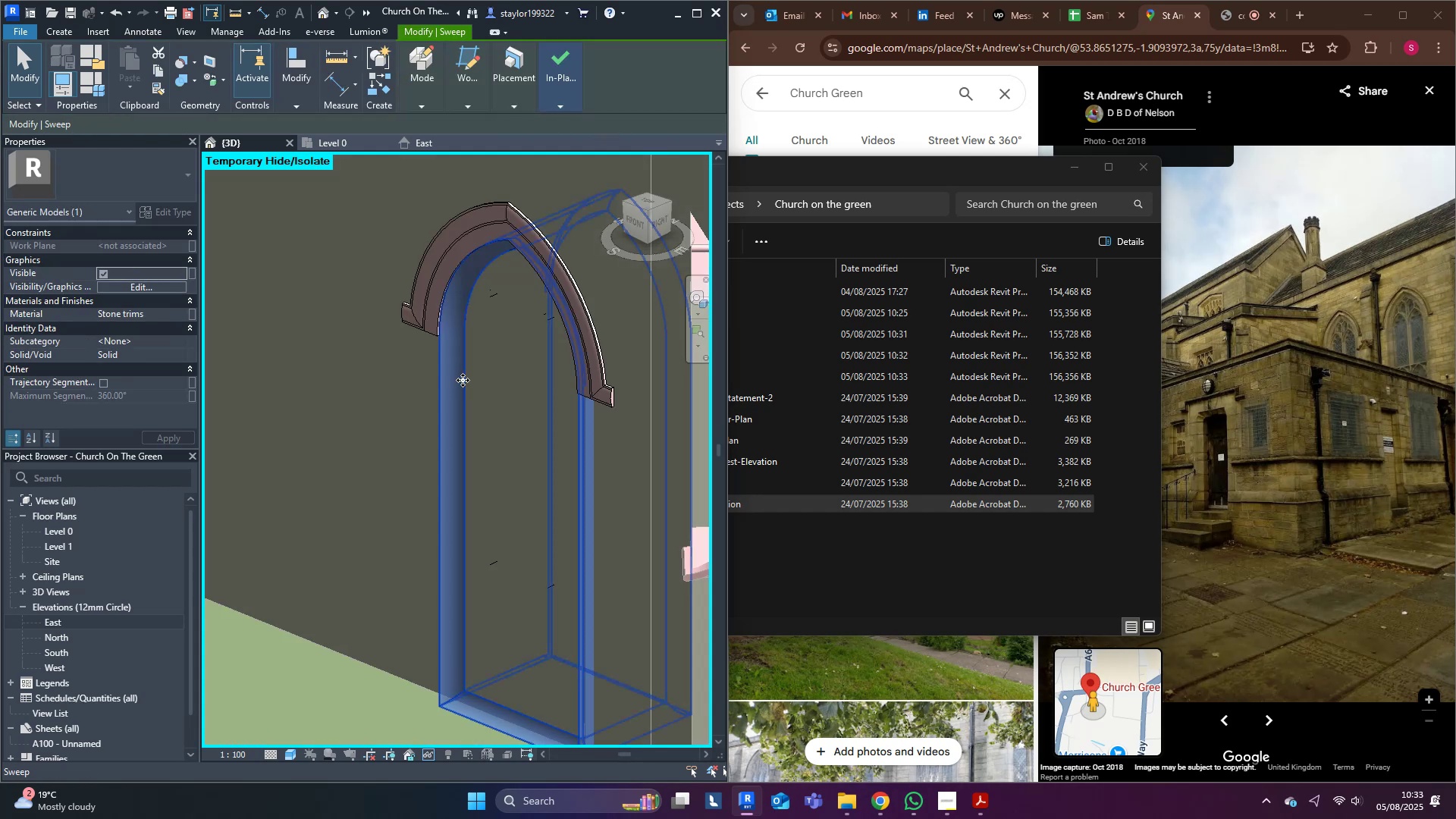 
key(Escape)
 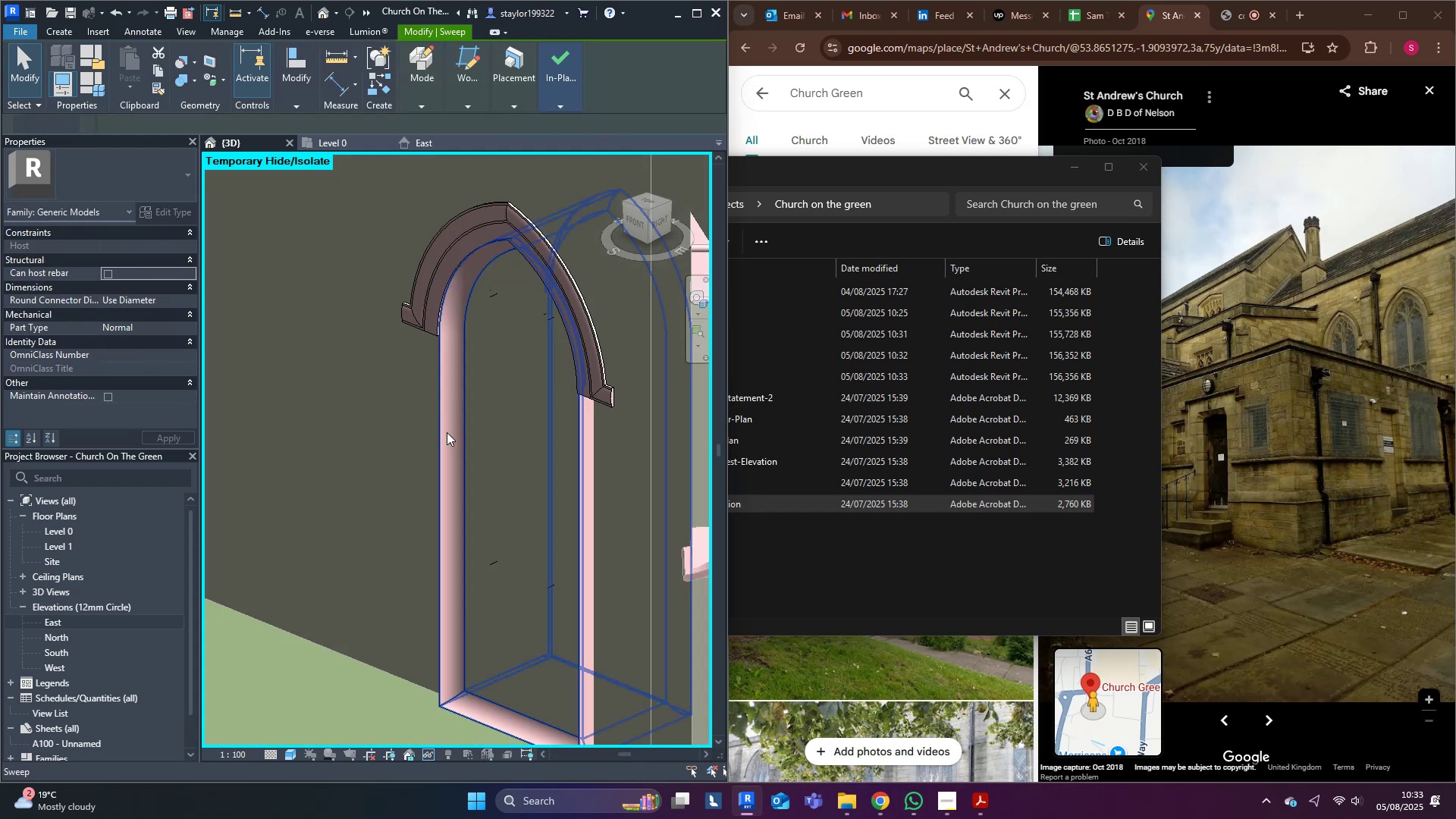 
scroll: coordinate [477, 586], scroll_direction: down, amount: 3.0
 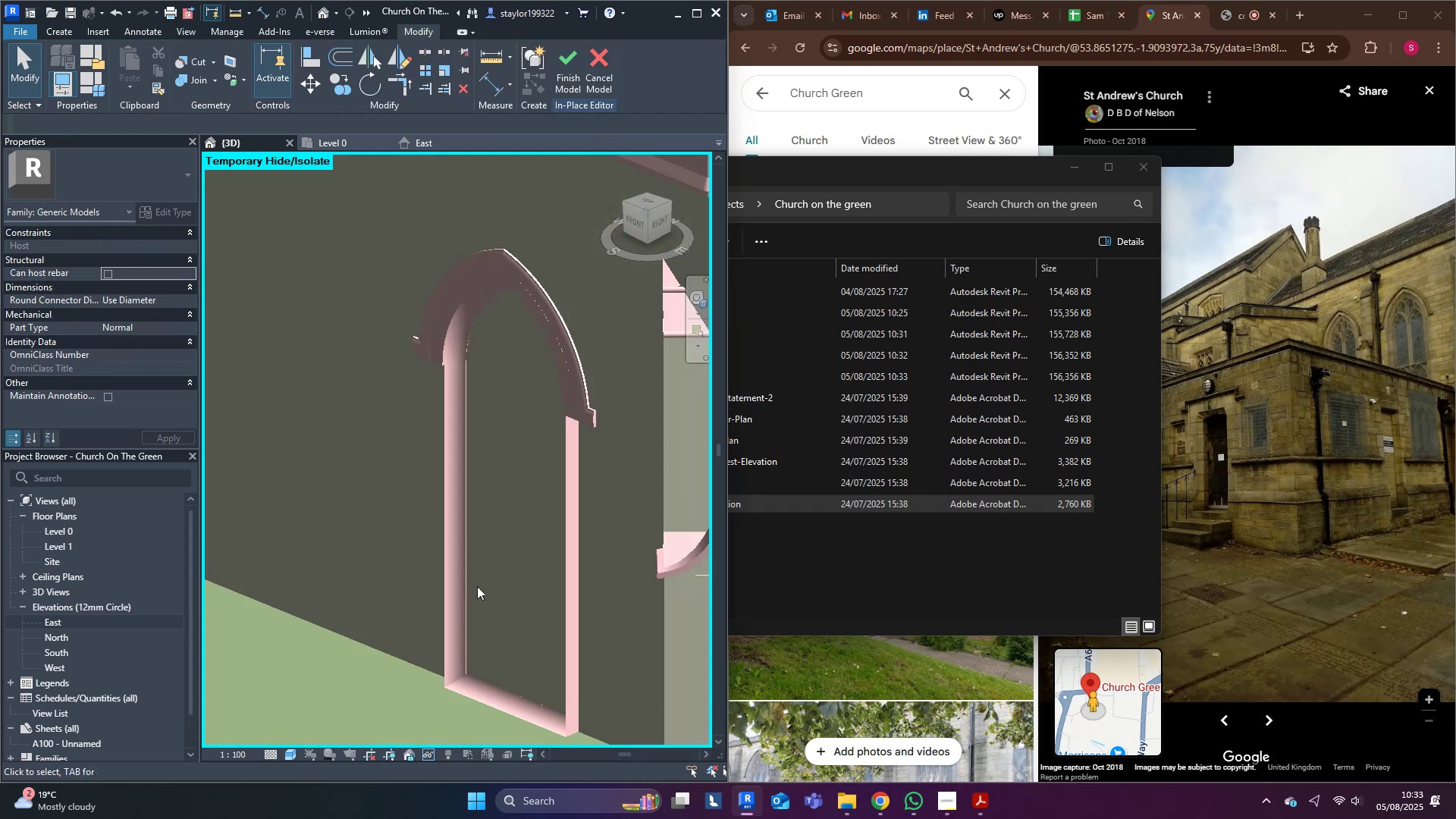 
hold_key(key=ShiftLeft, duration=0.49)
 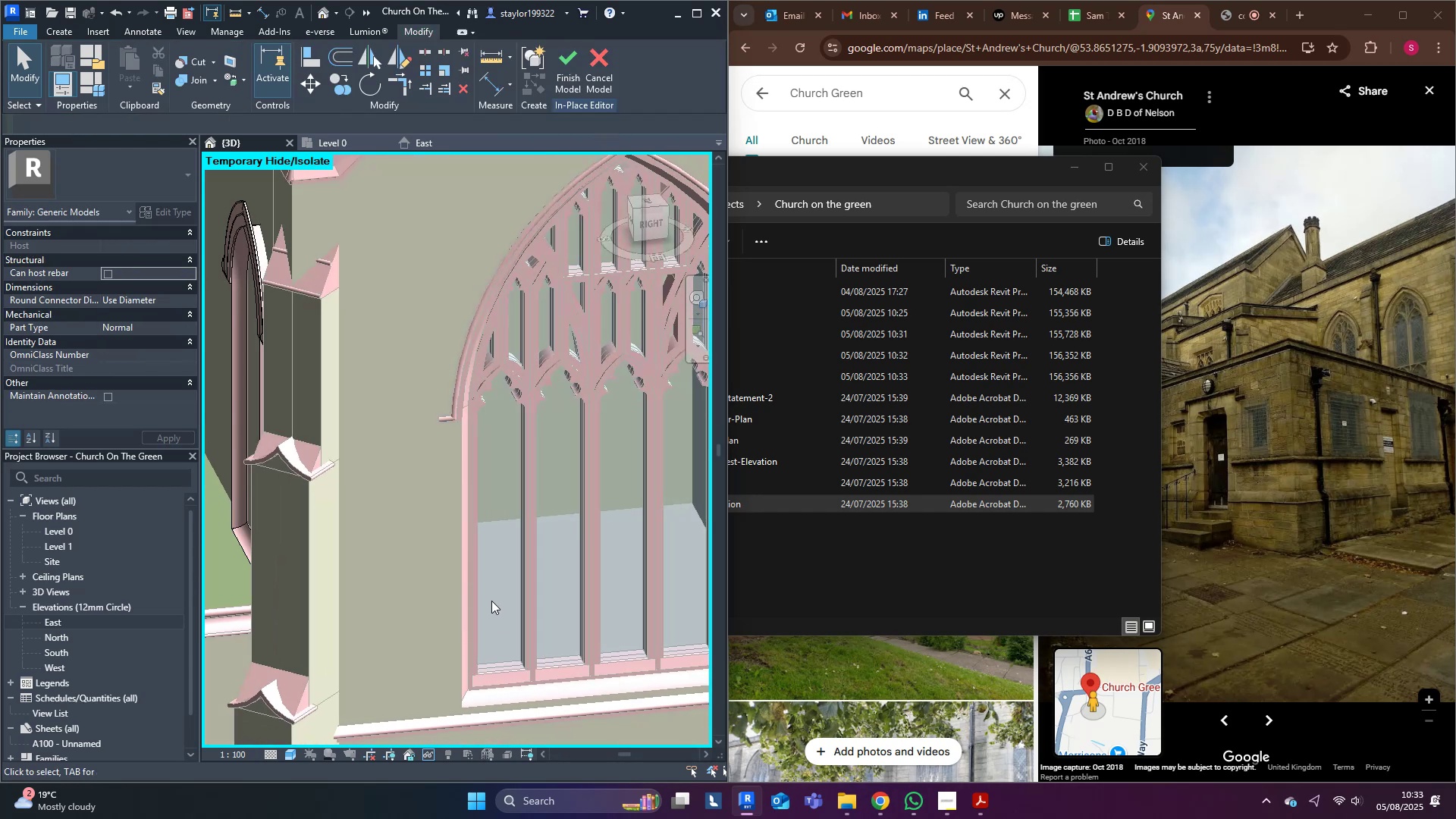 
key(Shift+ShiftLeft)
 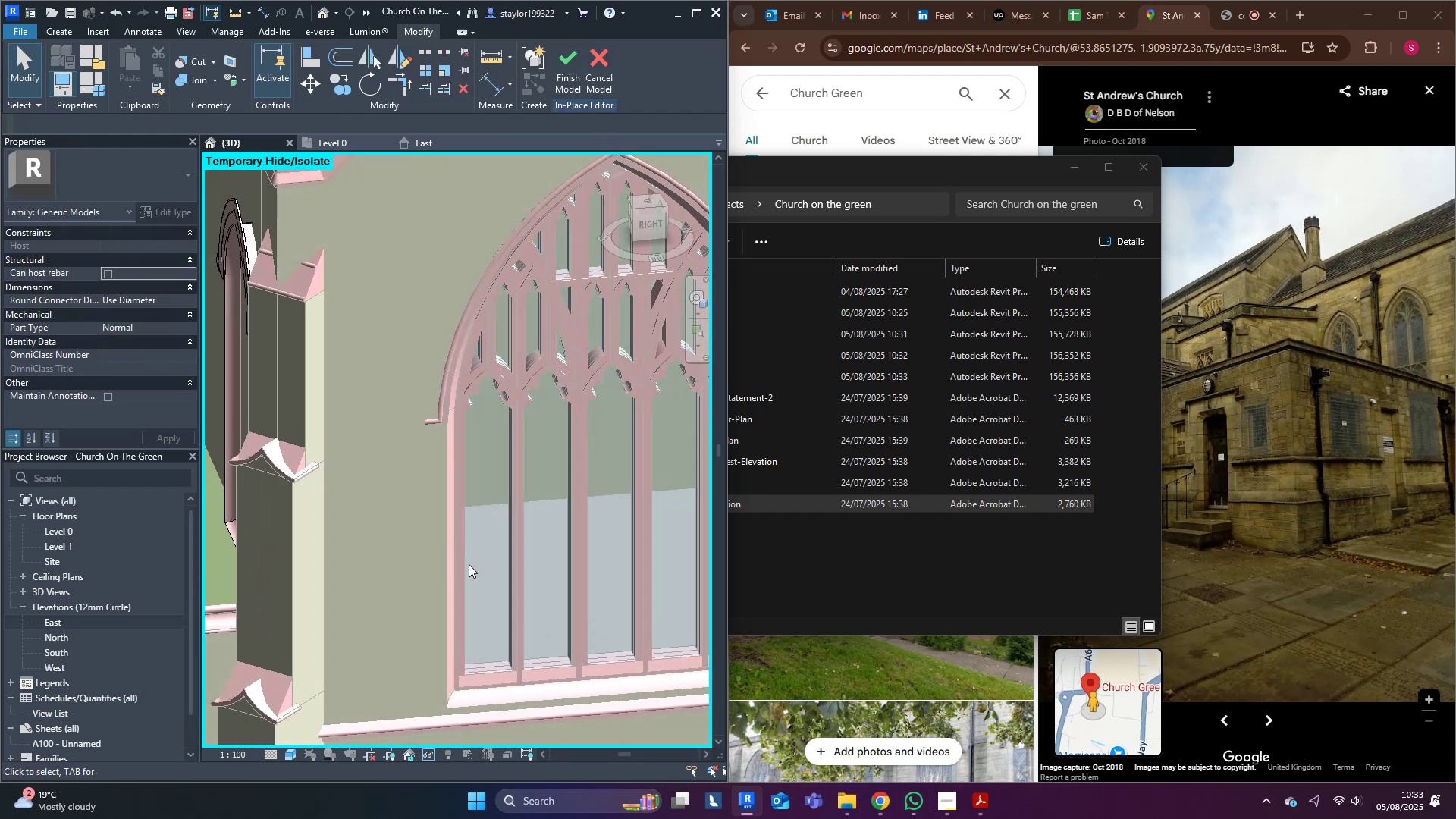 
hold_key(key=ShiftLeft, duration=0.34)
 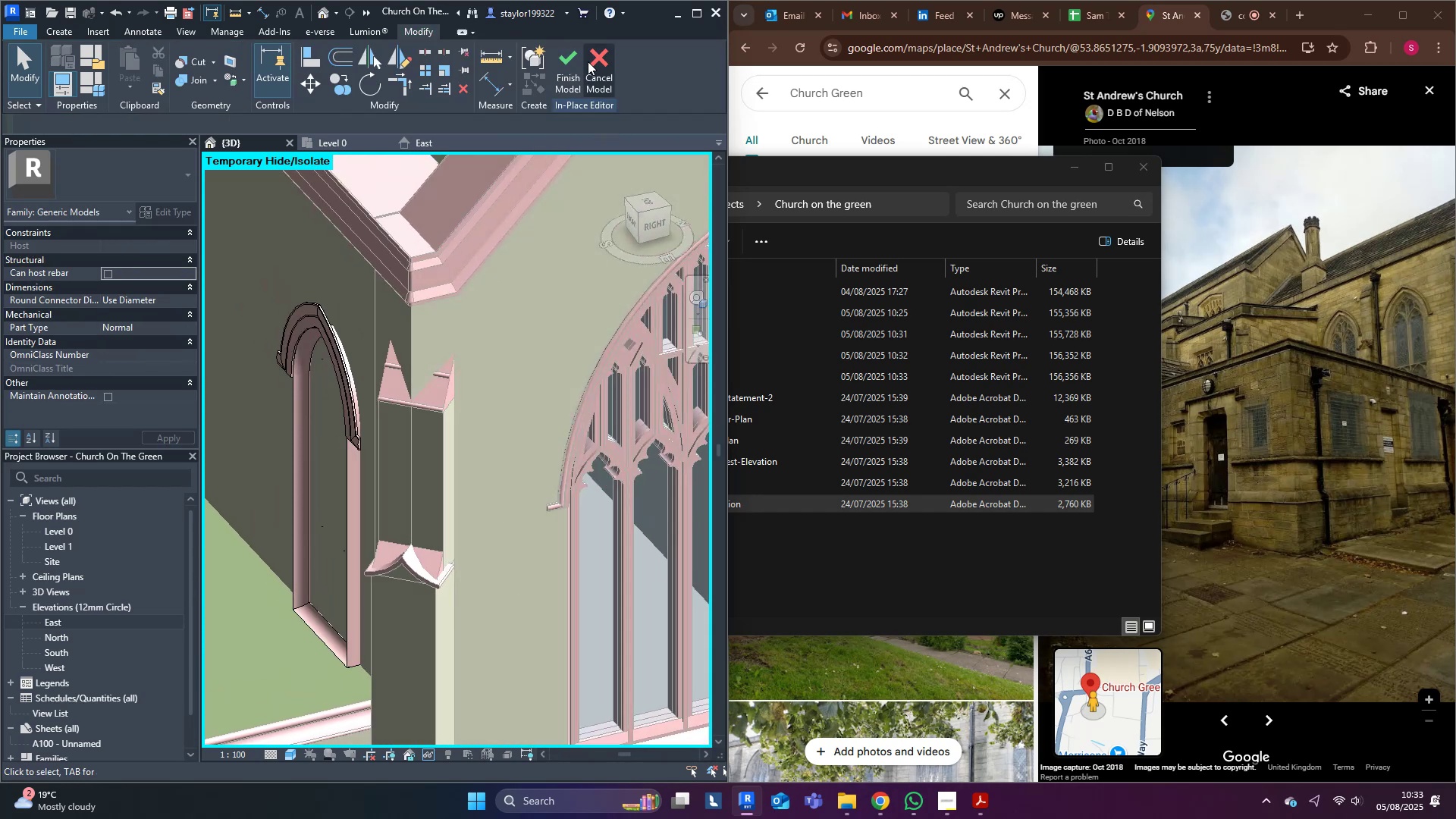 
left_click([566, 61])
 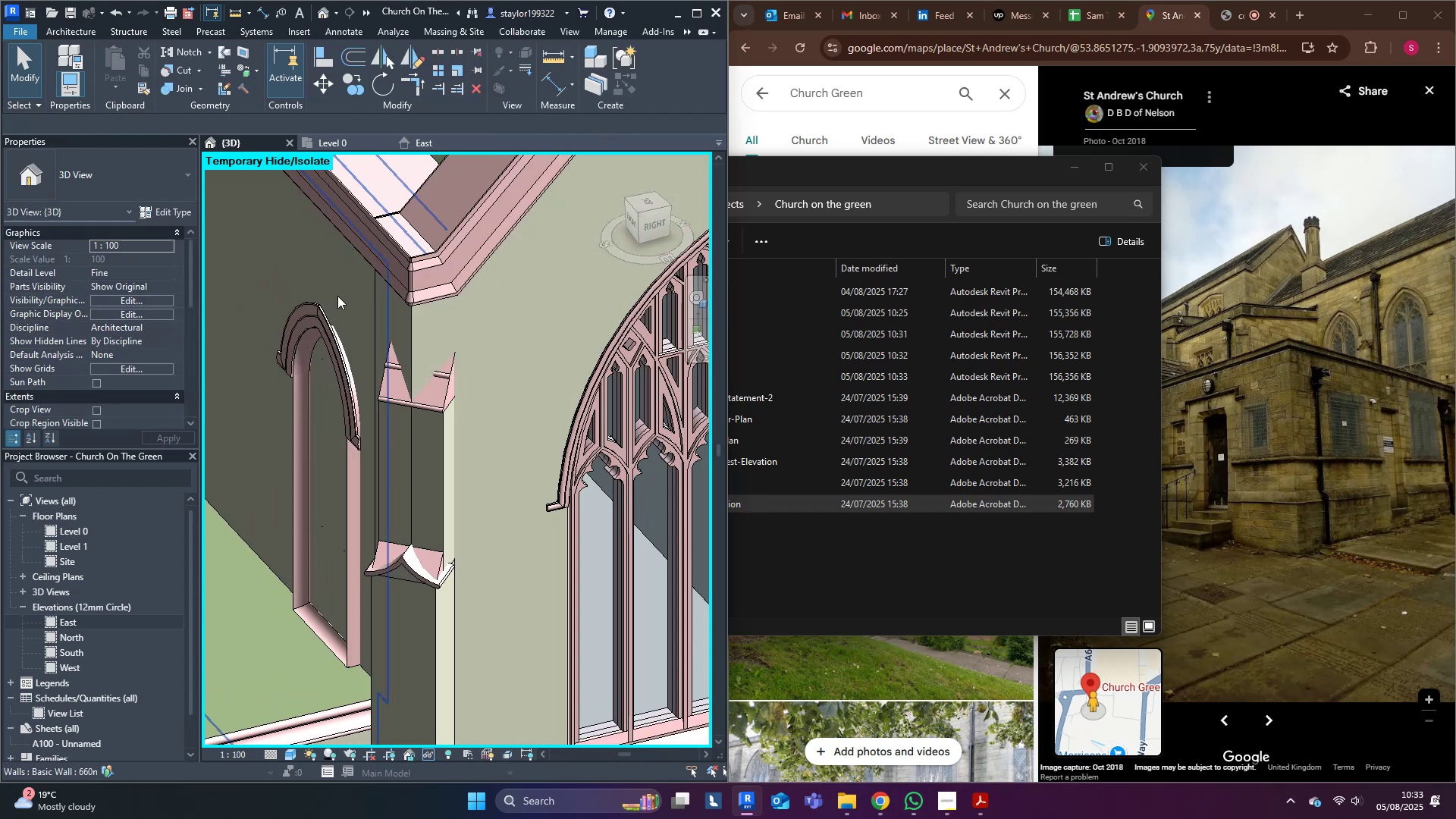 
left_click([351, 281])
 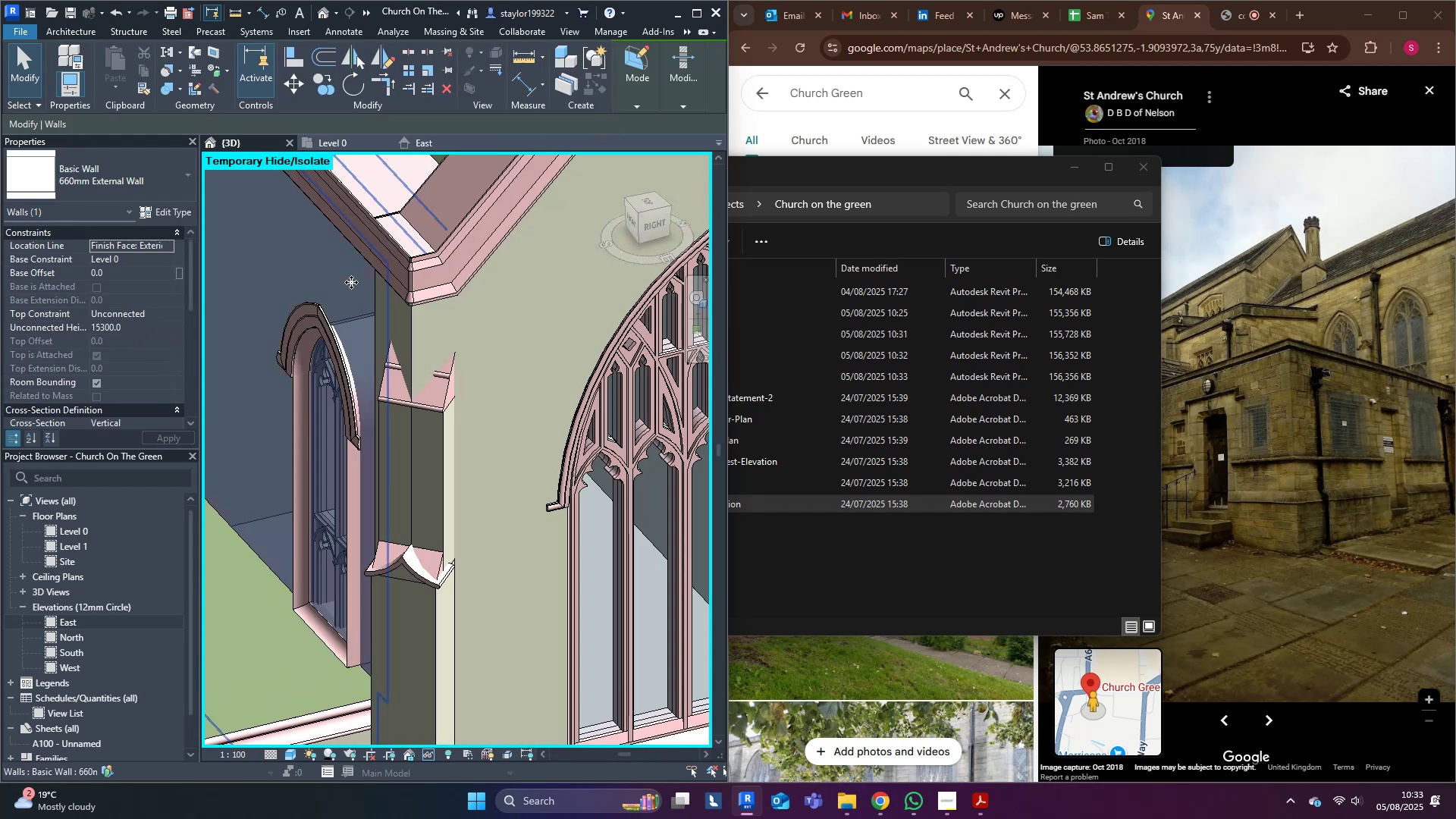 
hold_key(key=ControlLeft, duration=1.02)
left_click([328, 329])
 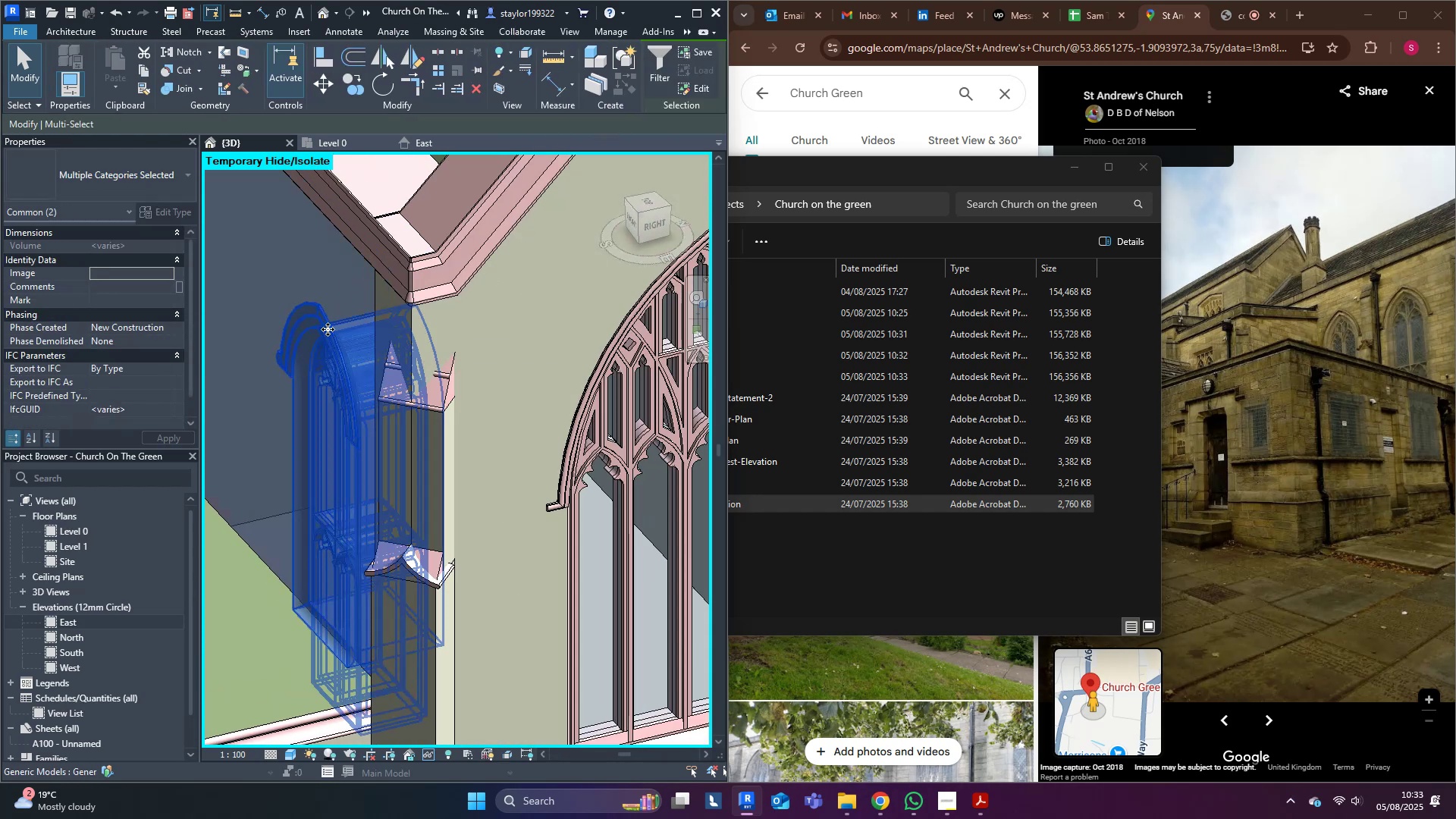 
type(hi)
 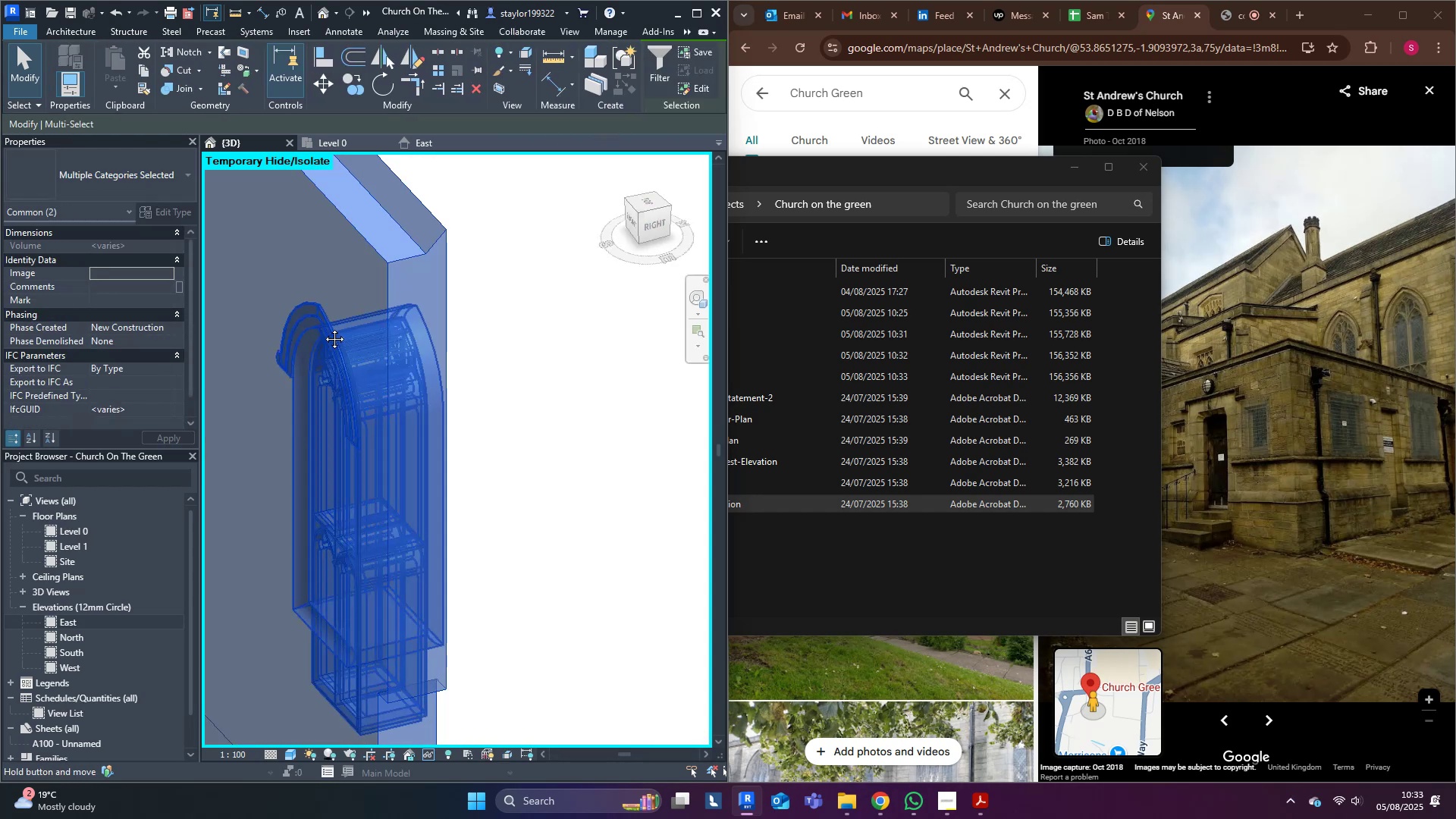 
middle_click([323, 328])
 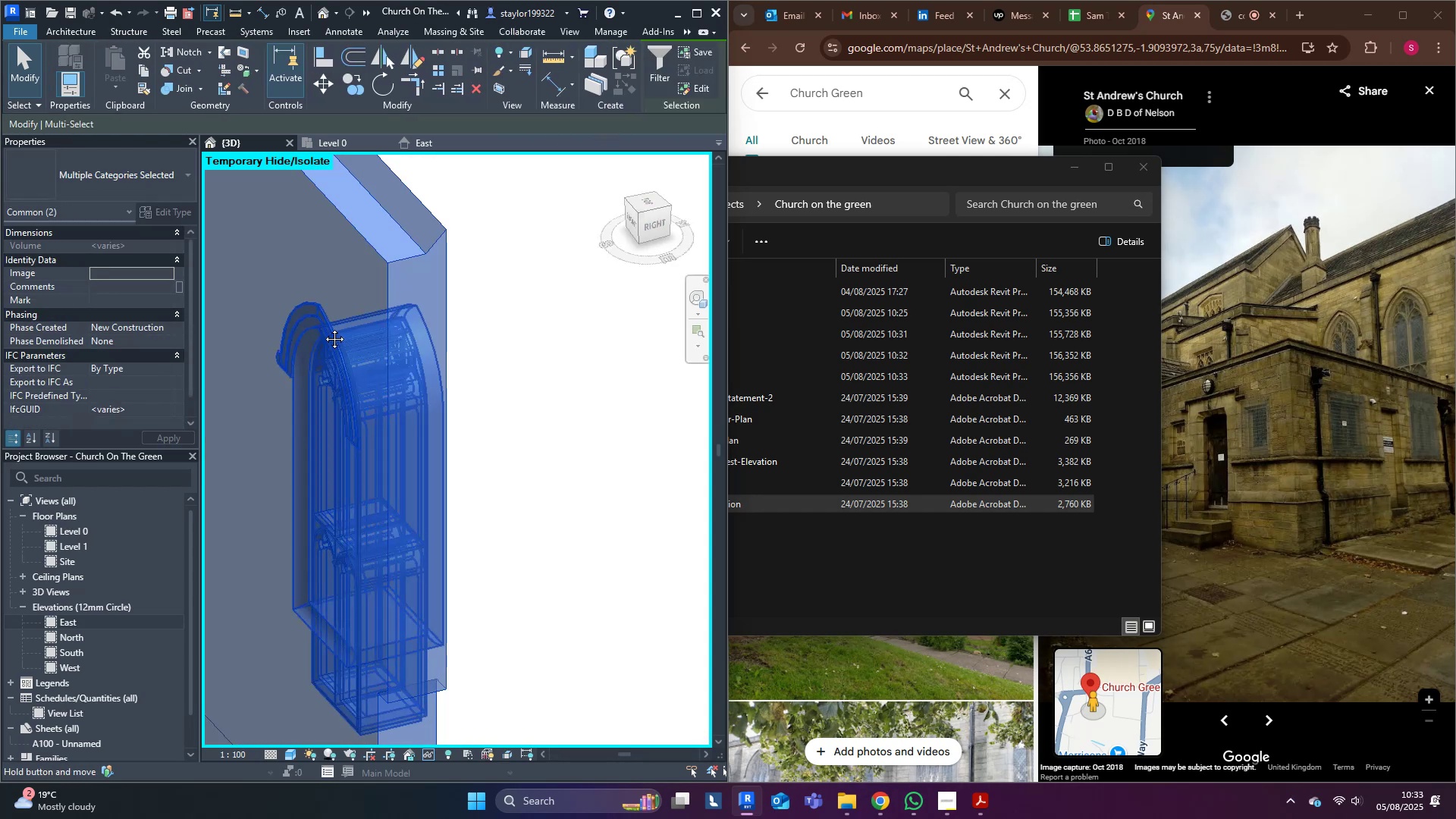 
key(Escape)
type(mv)
 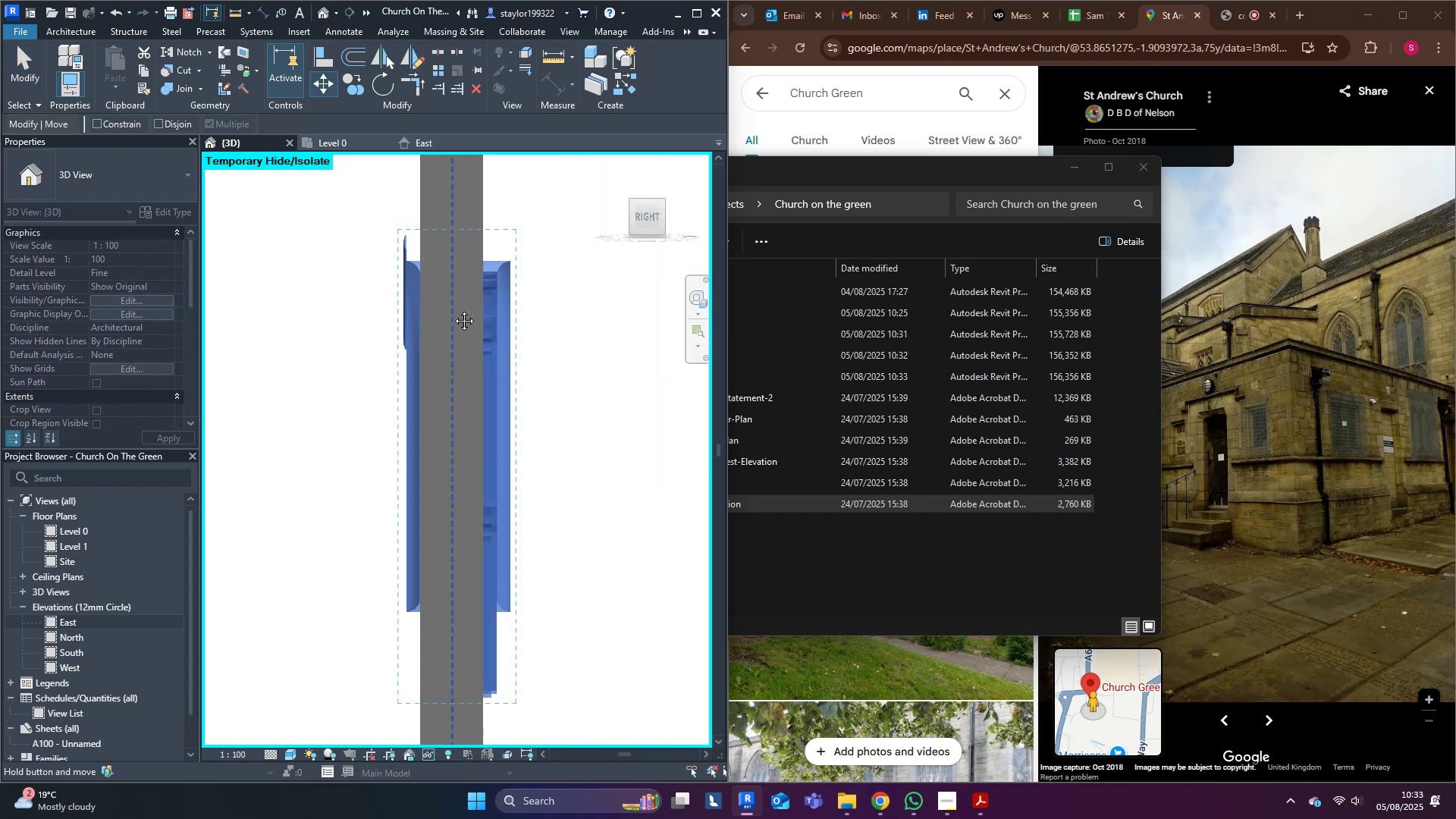 
scroll: coordinate [420, 328], scroll_direction: up, amount: 8.0
 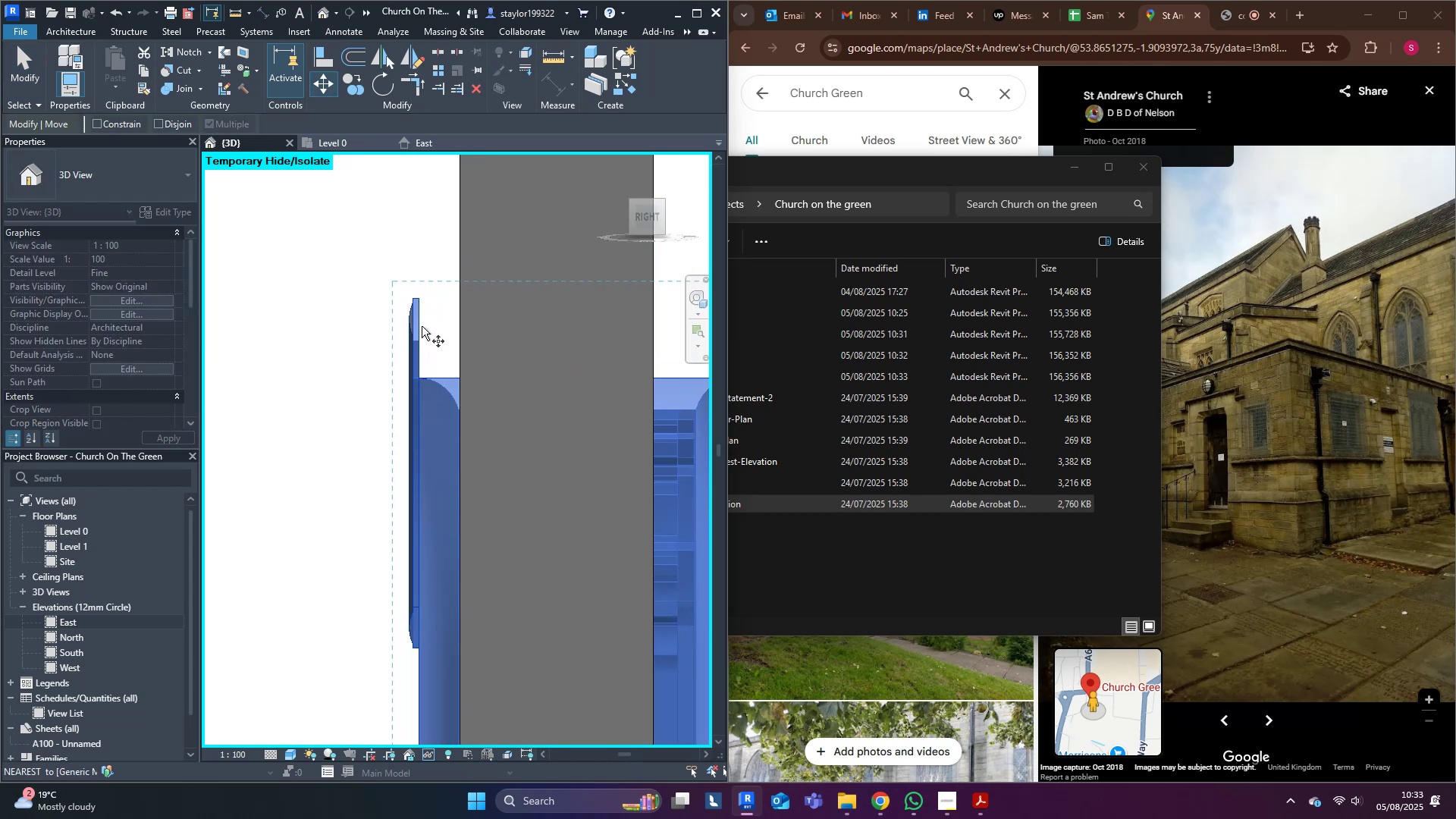 
hold_key(key=ShiftLeft, duration=0.61)
left_click([459, 326])
 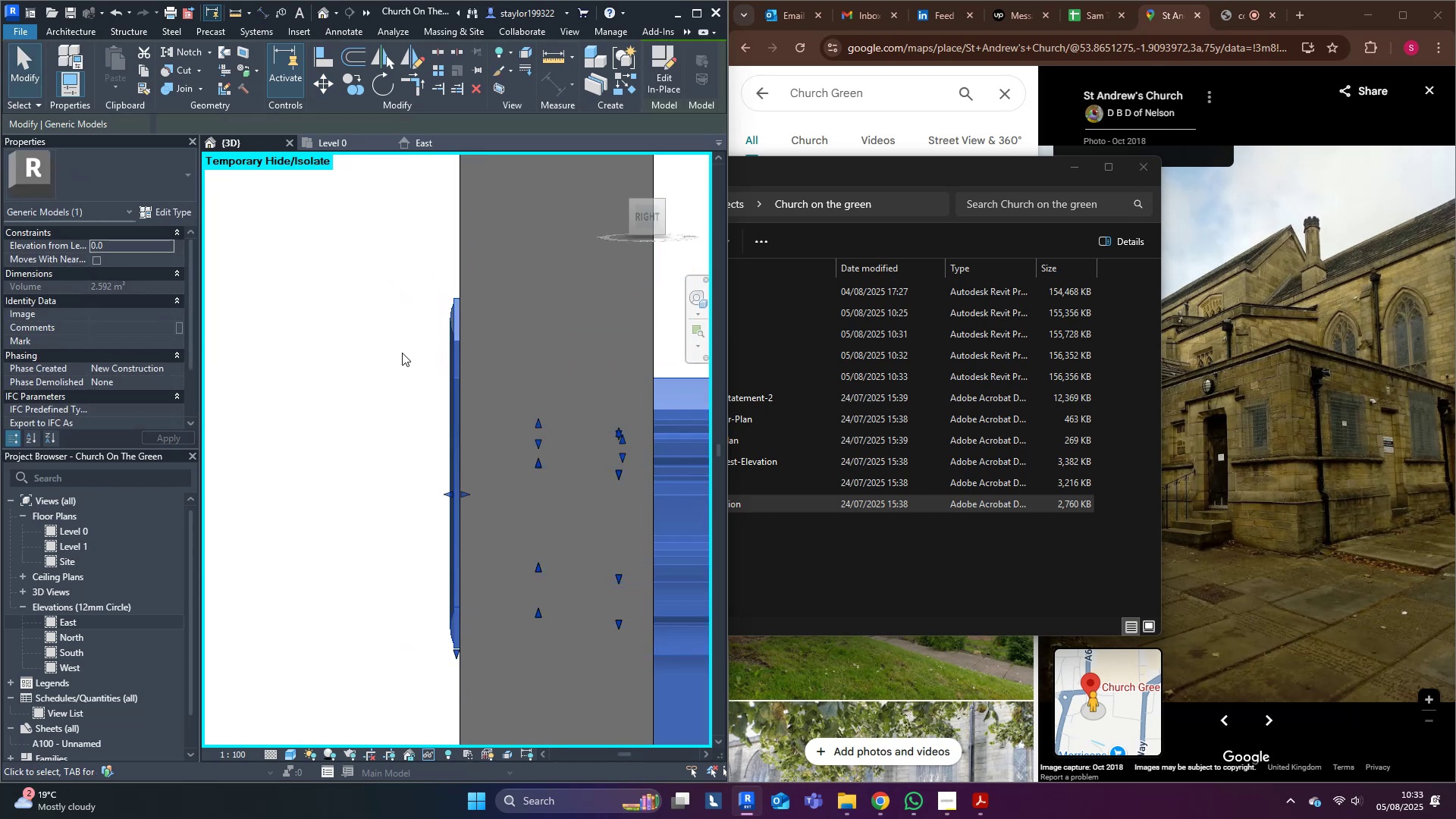 
double_click([381, 368])
 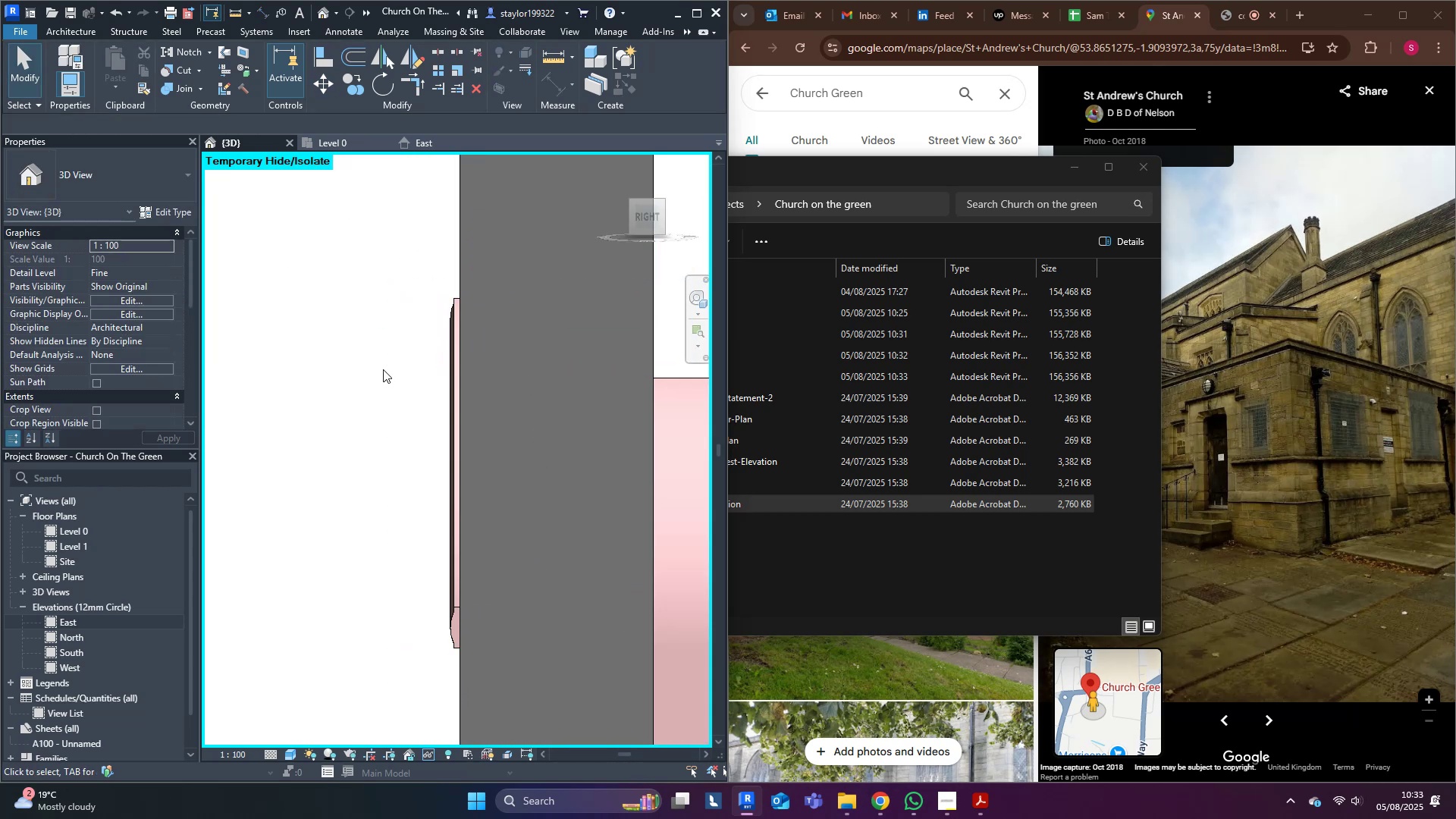 
scroll: coordinate [485, 347], scroll_direction: down, amount: 14.0
 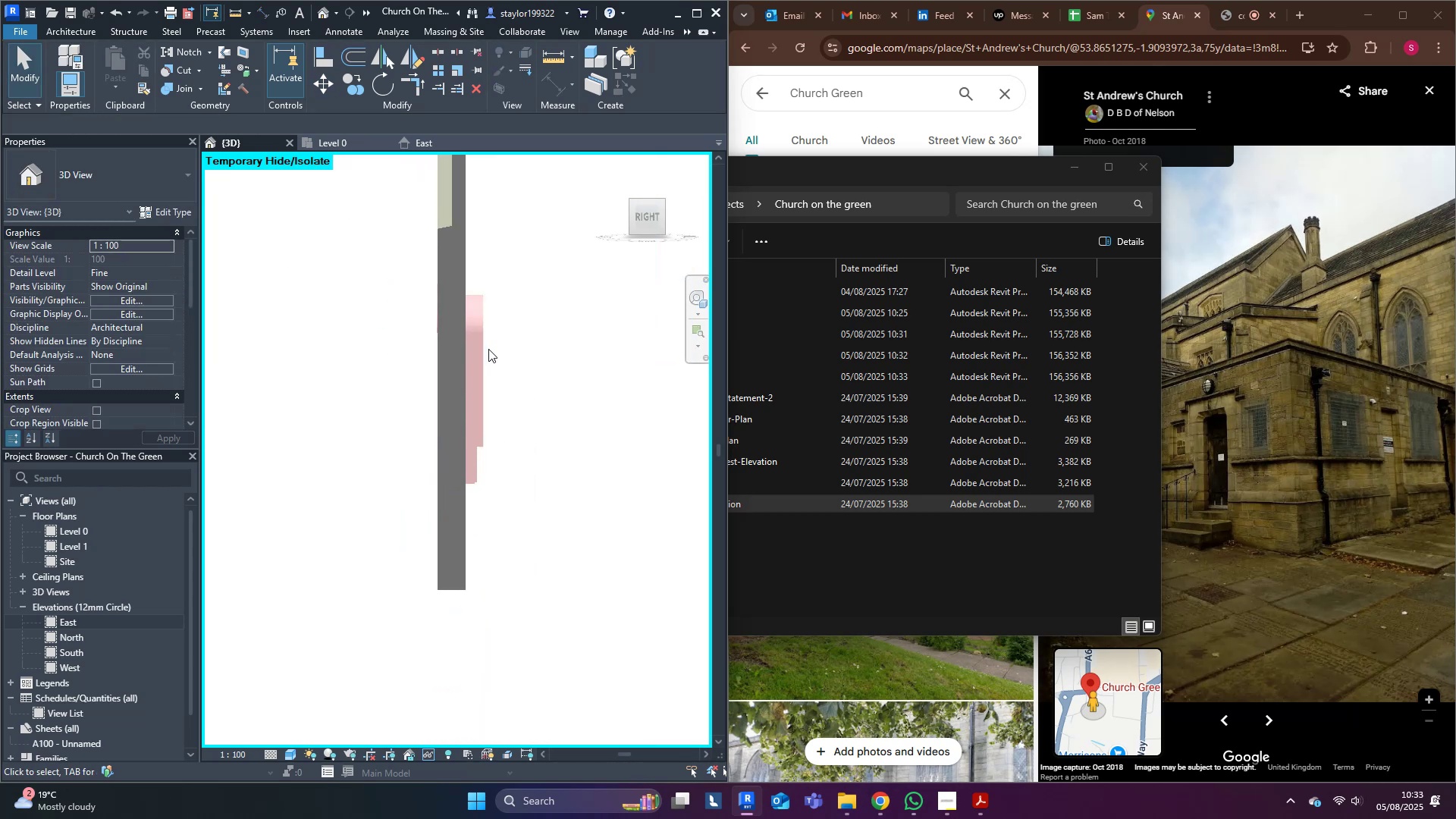 
type(hr)
 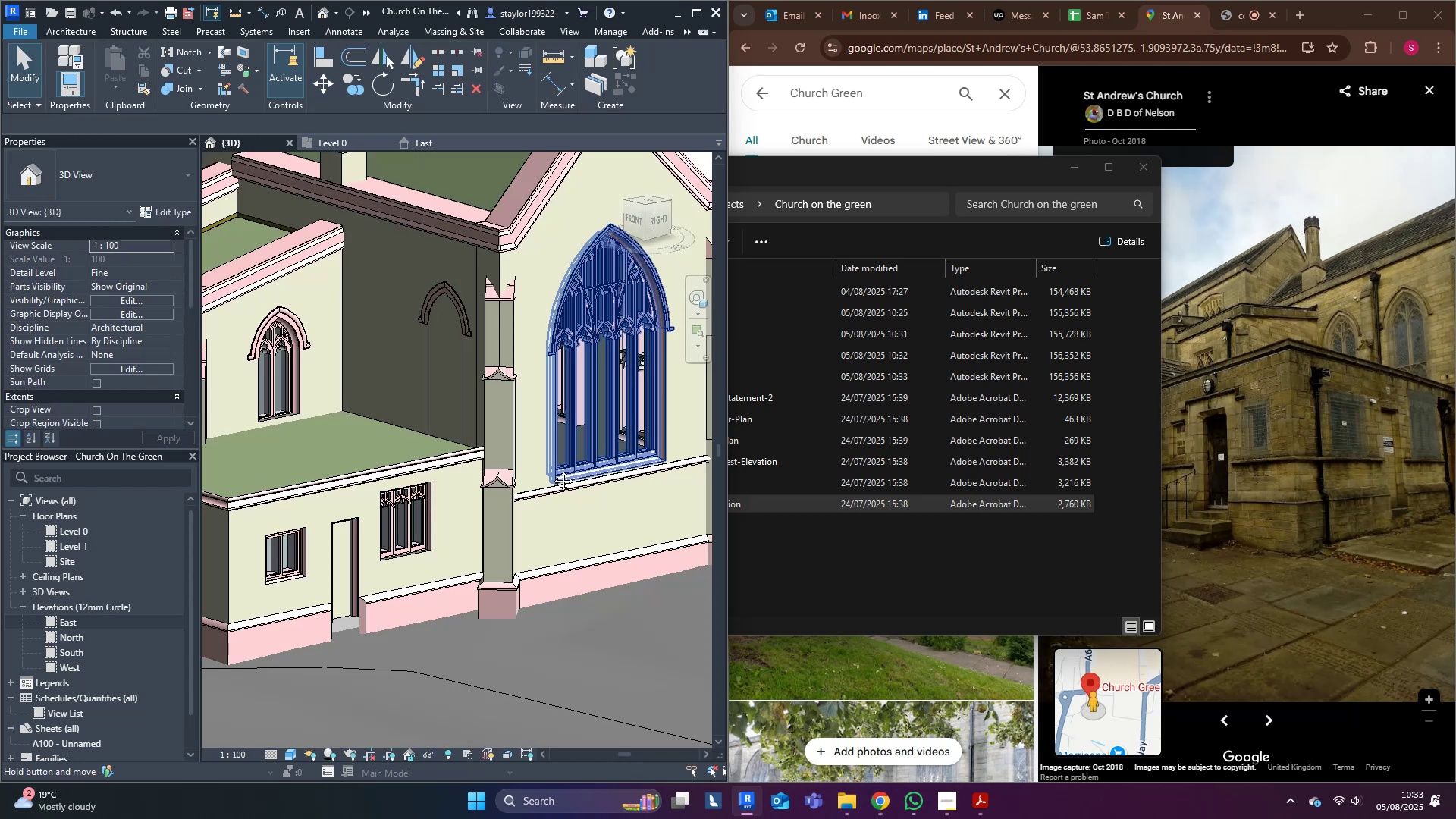 
key(Control+ControlLeft)
 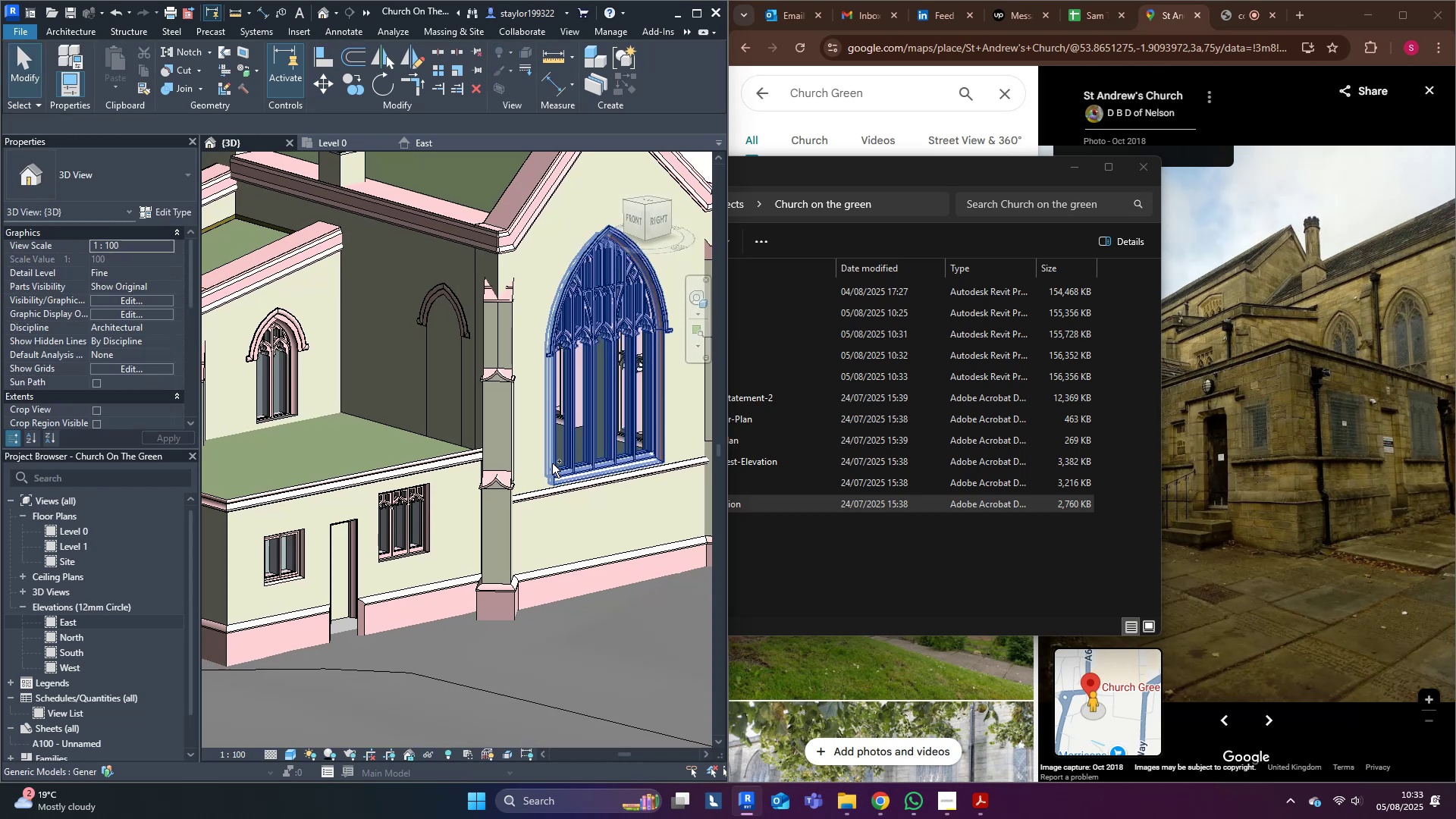 
key(Control+S)
 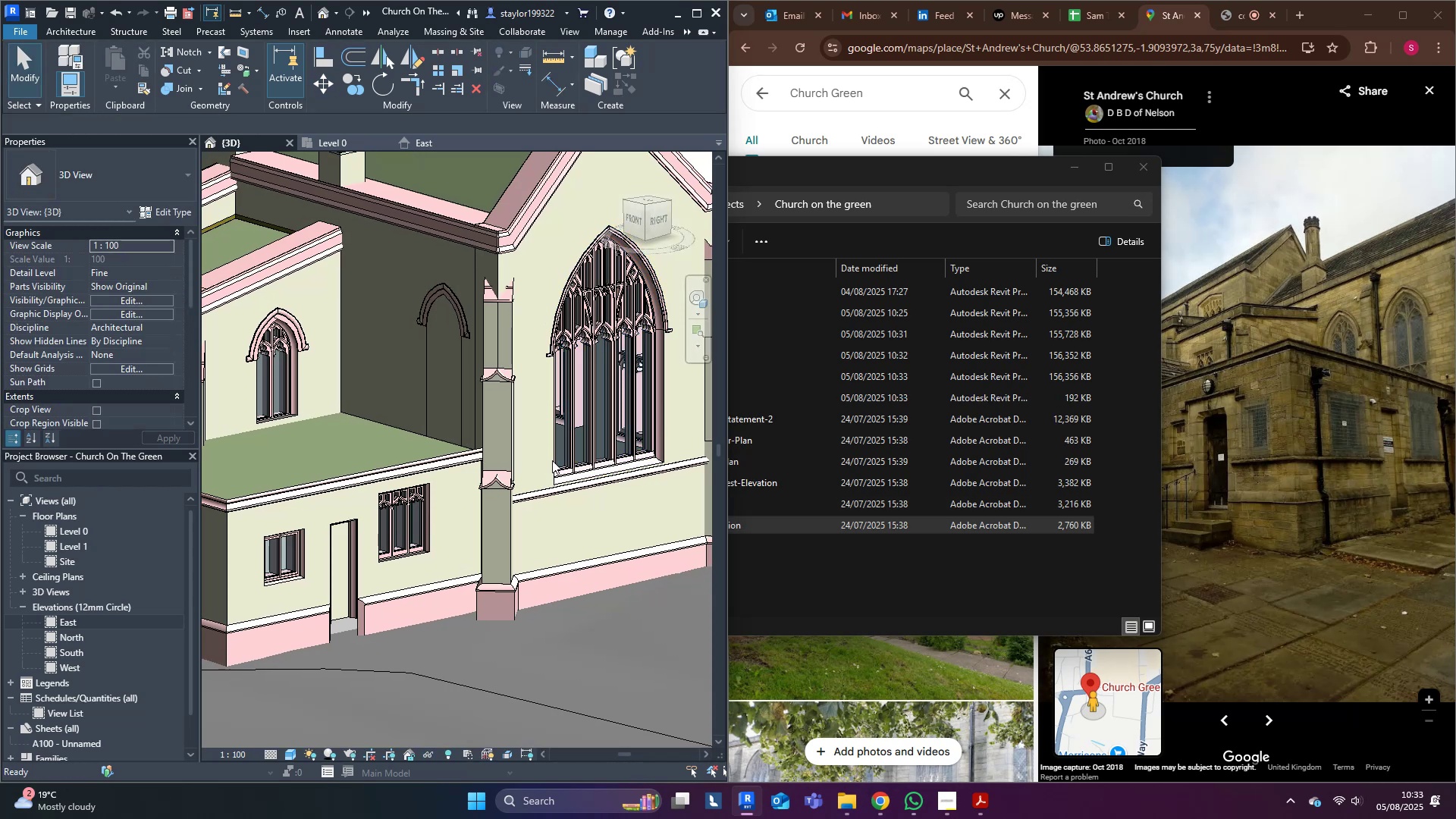 
scroll: coordinate [551, 464], scroll_direction: down, amount: 5.0
 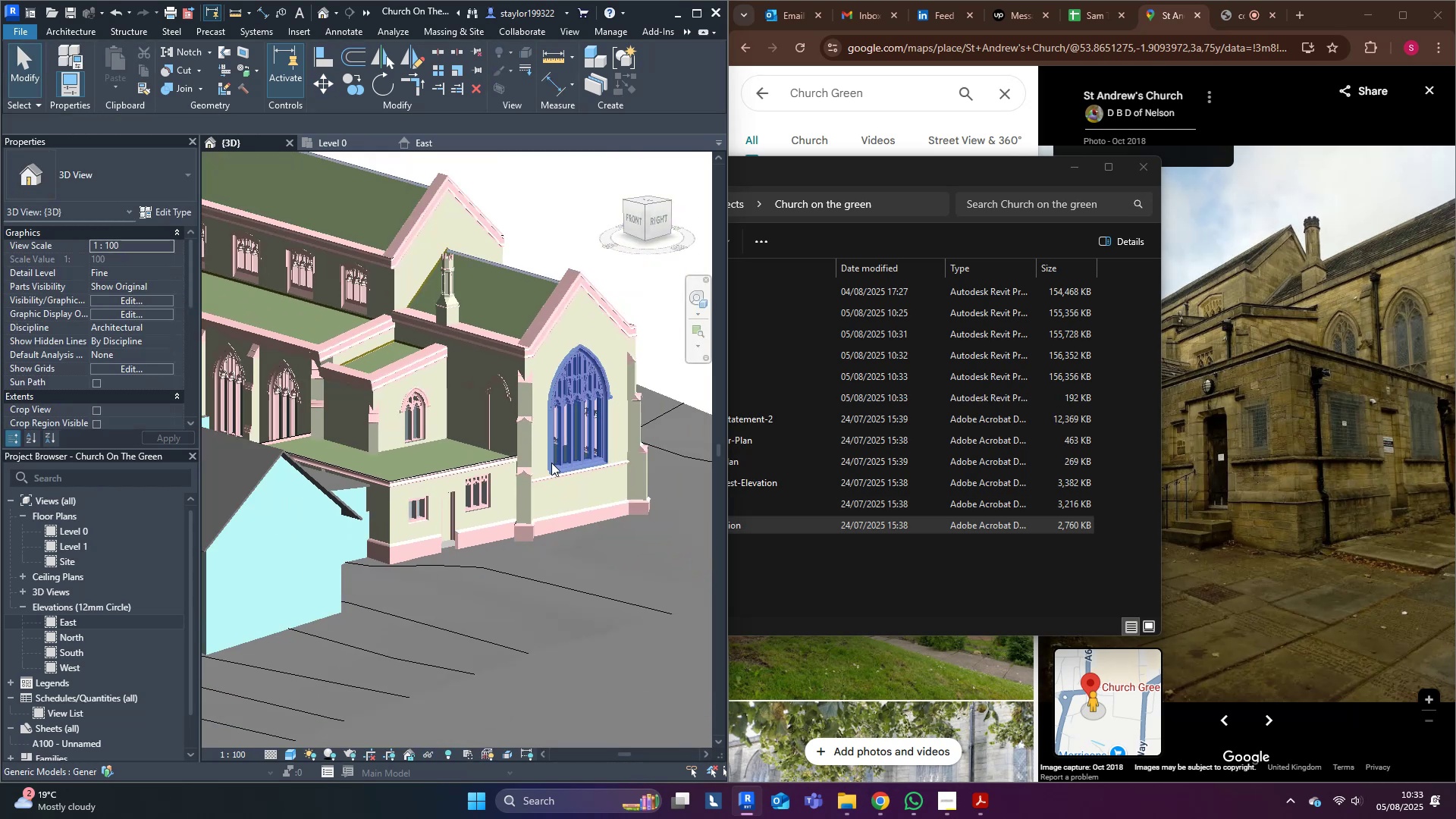 
type(tw)
 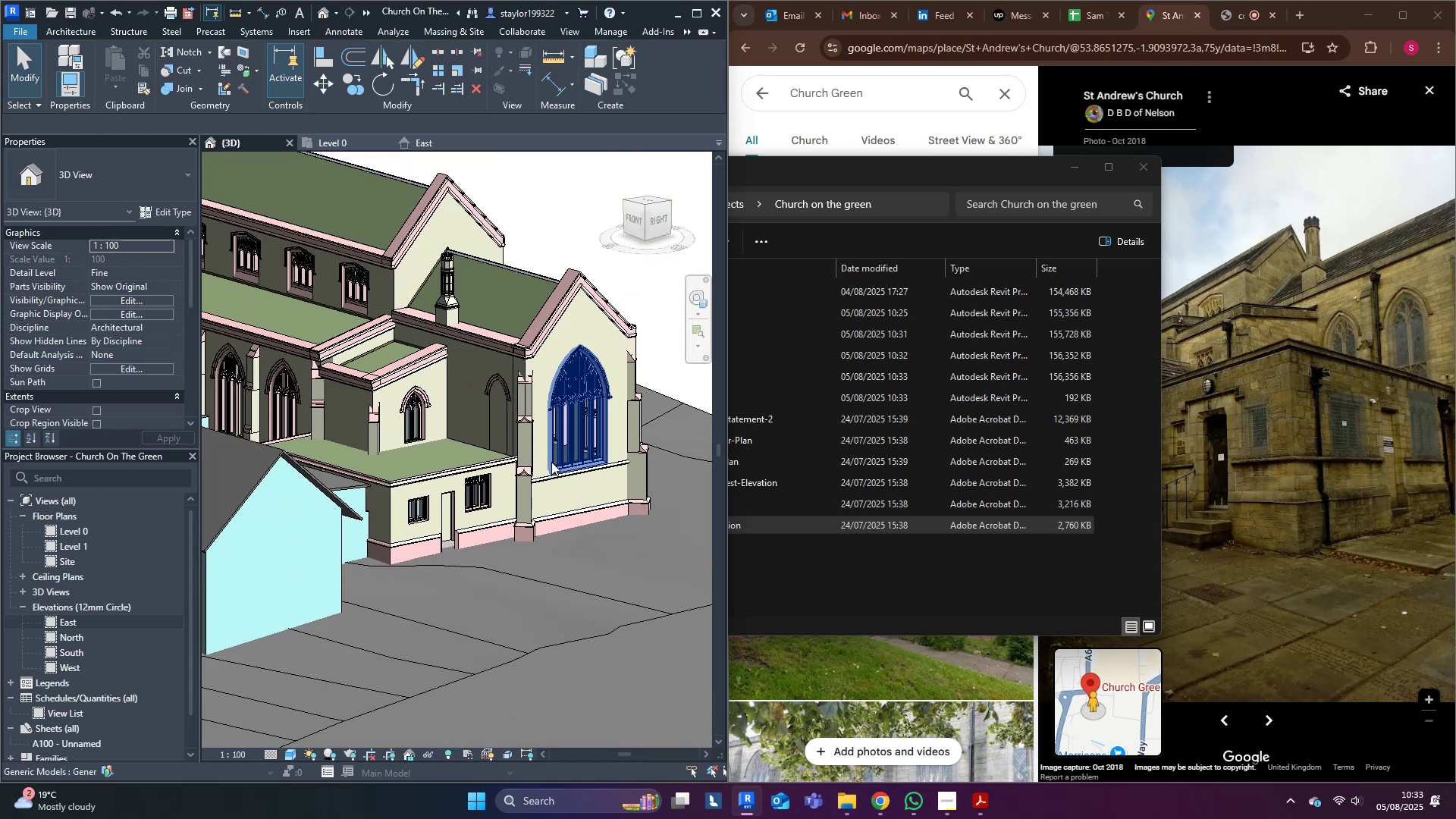 
scroll: coordinate [551, 462], scroll_direction: down, amount: 4.0
 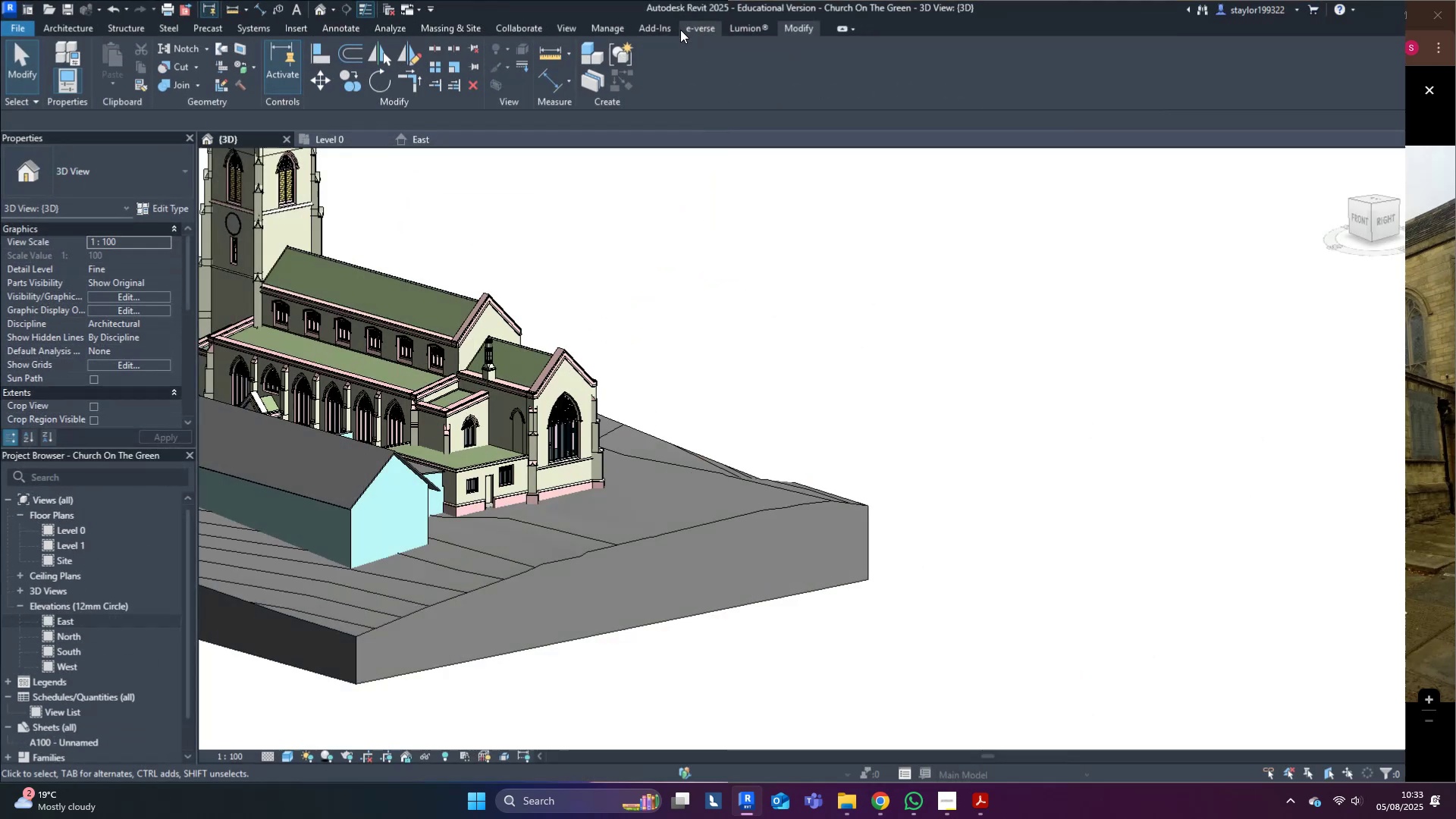 
hold_key(key=ShiftLeft, duration=1.25)
 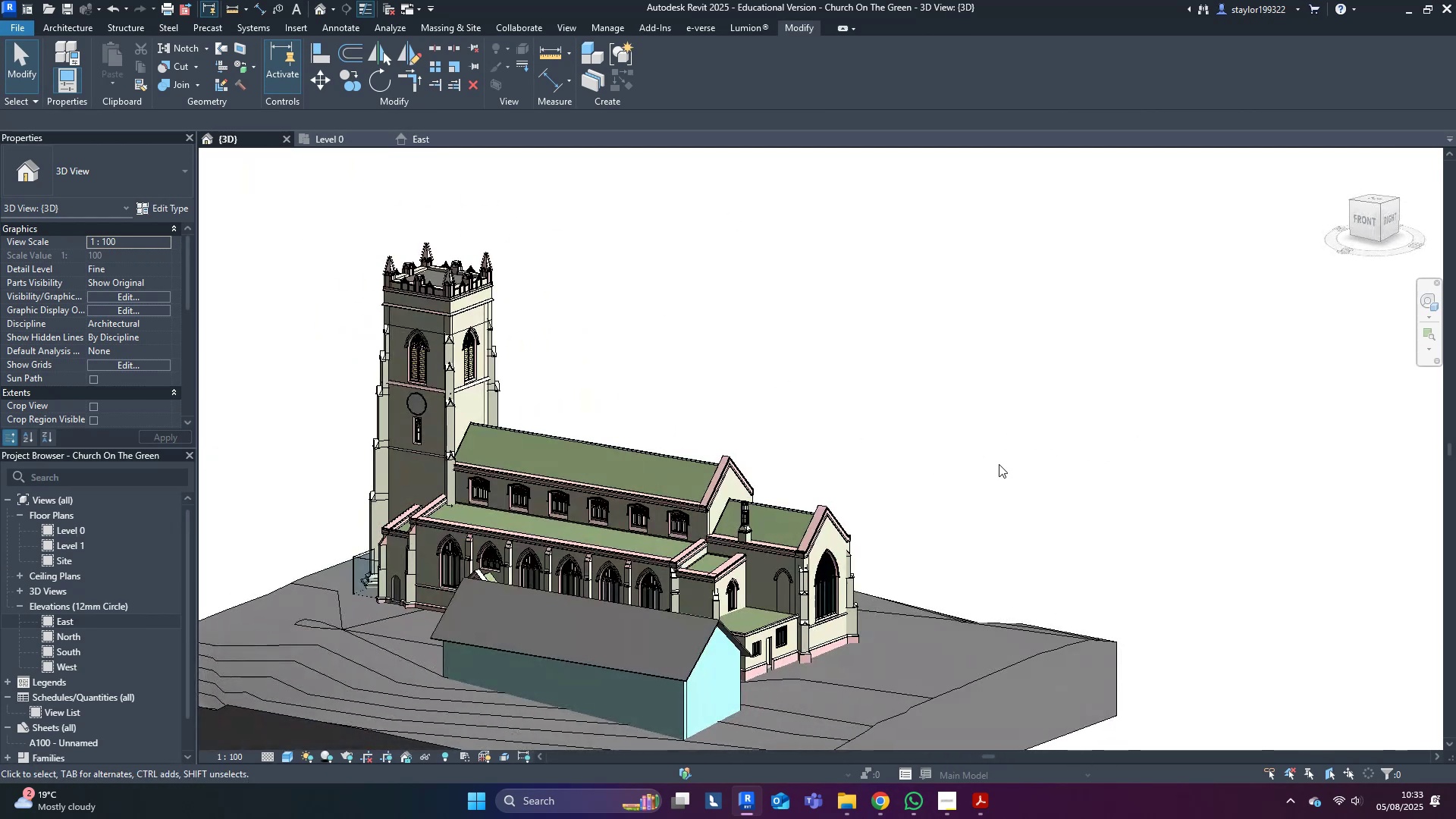 
mouse_move([878, 778])
 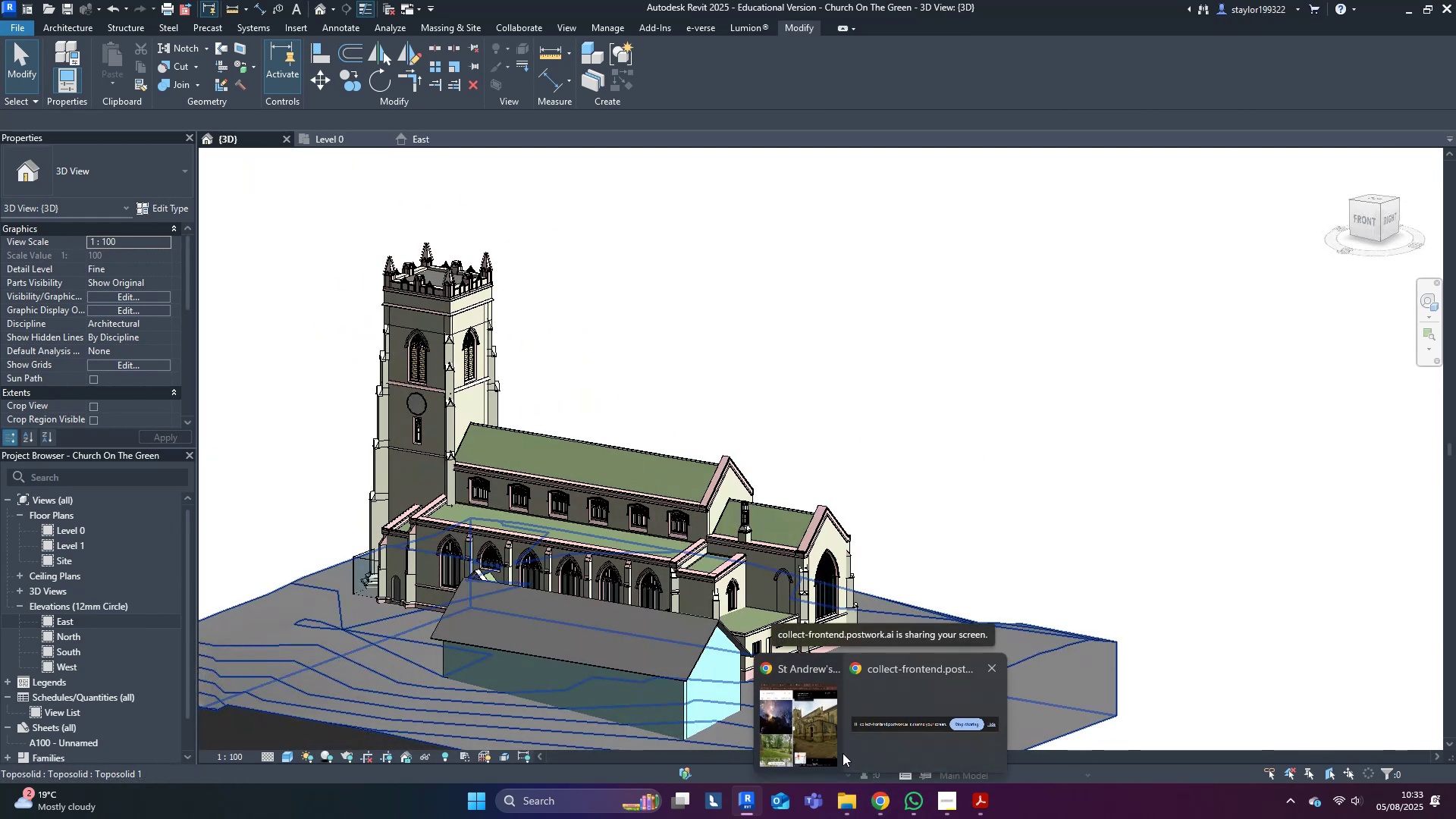 